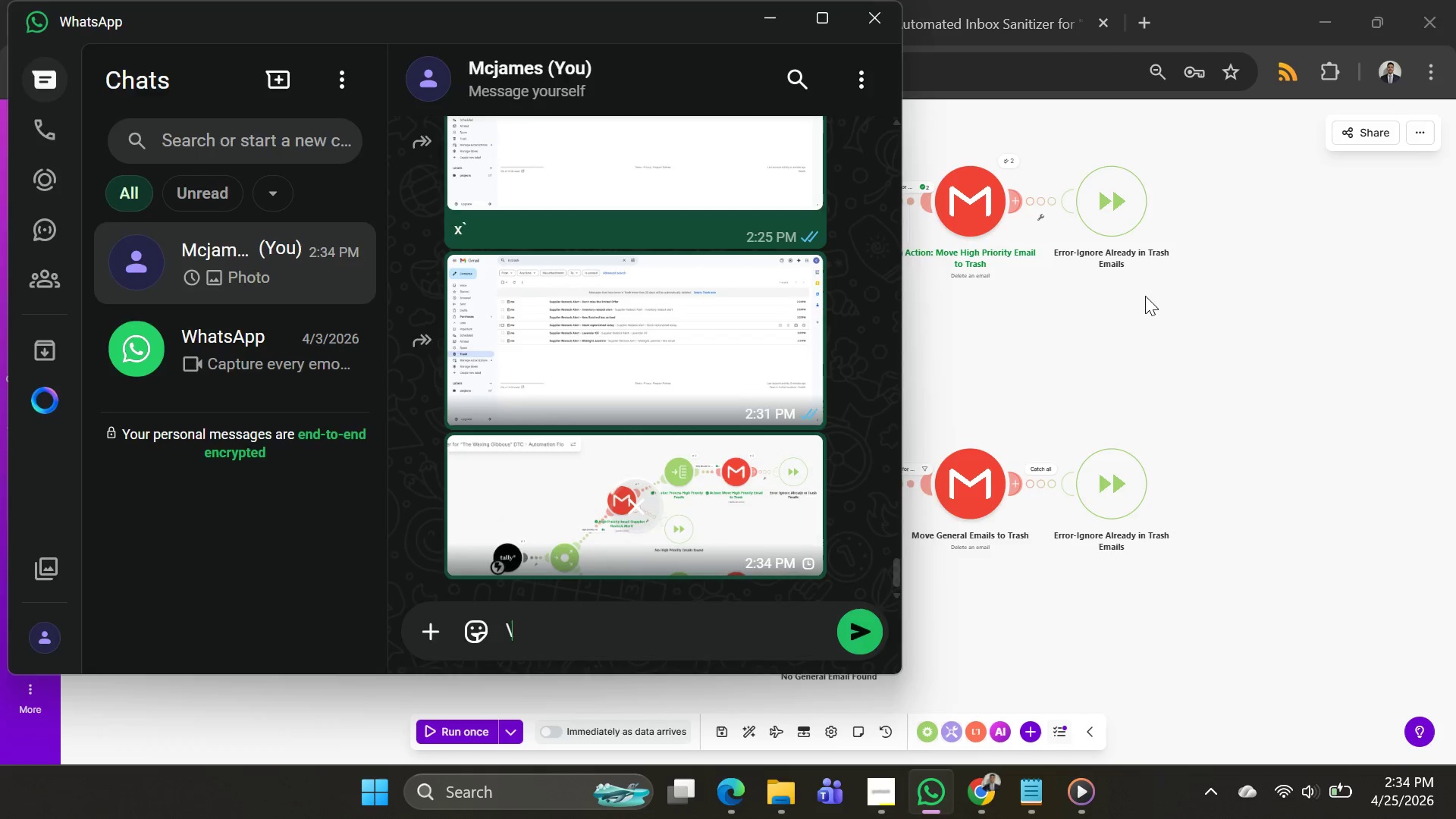 
key(Alt+Tab)
 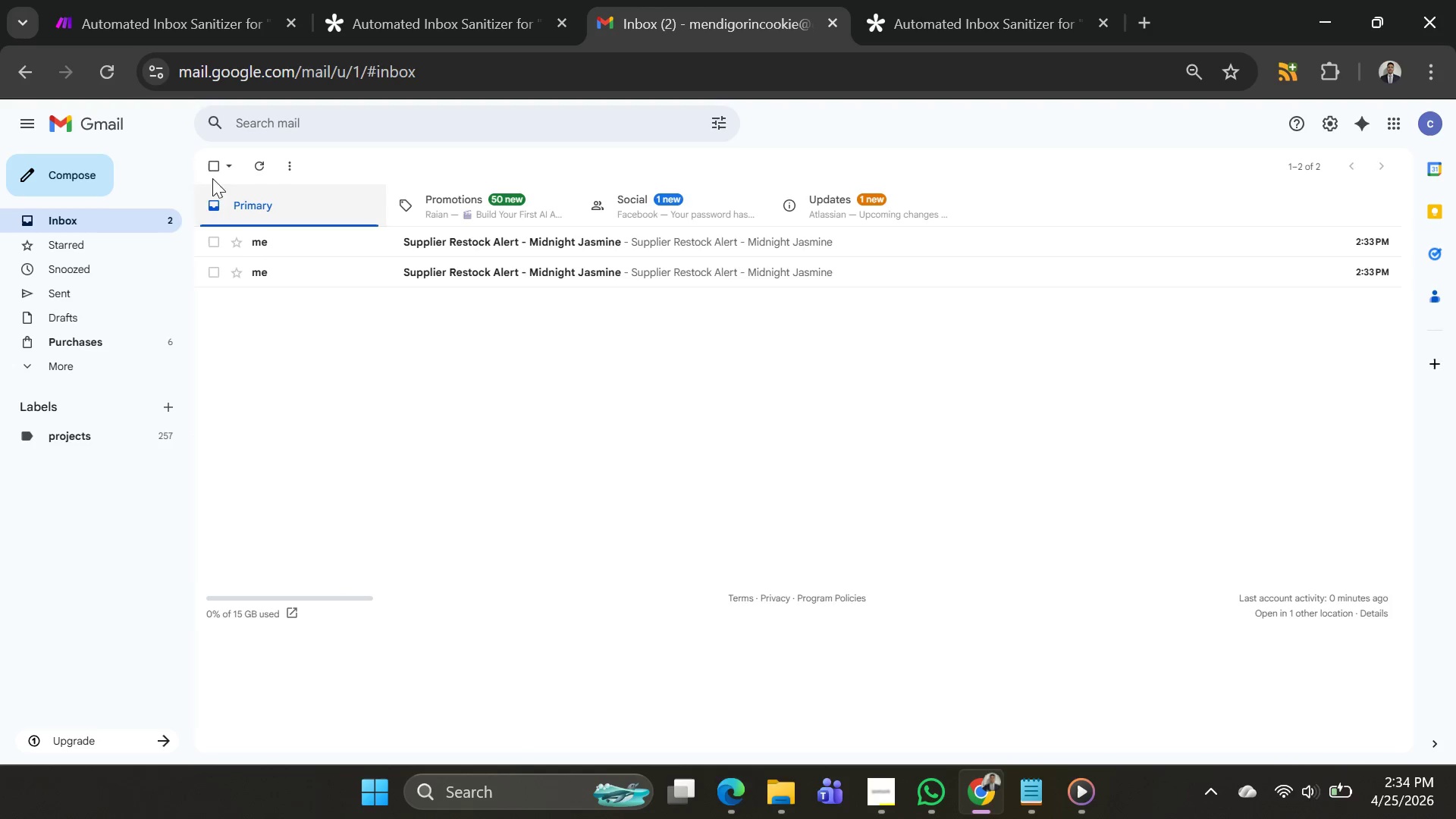 
left_click([48, 165])
 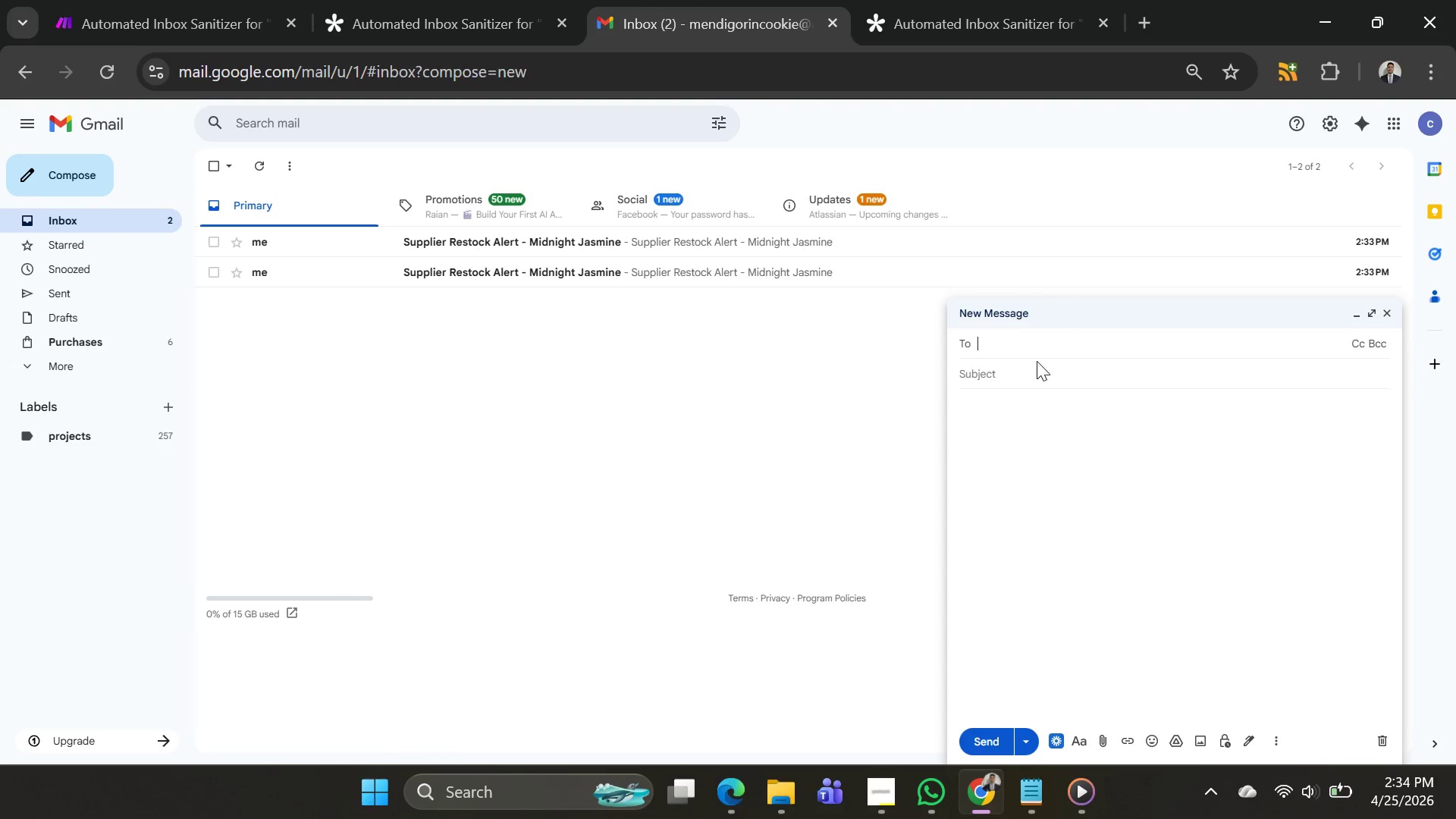 
left_click([1033, 345])
 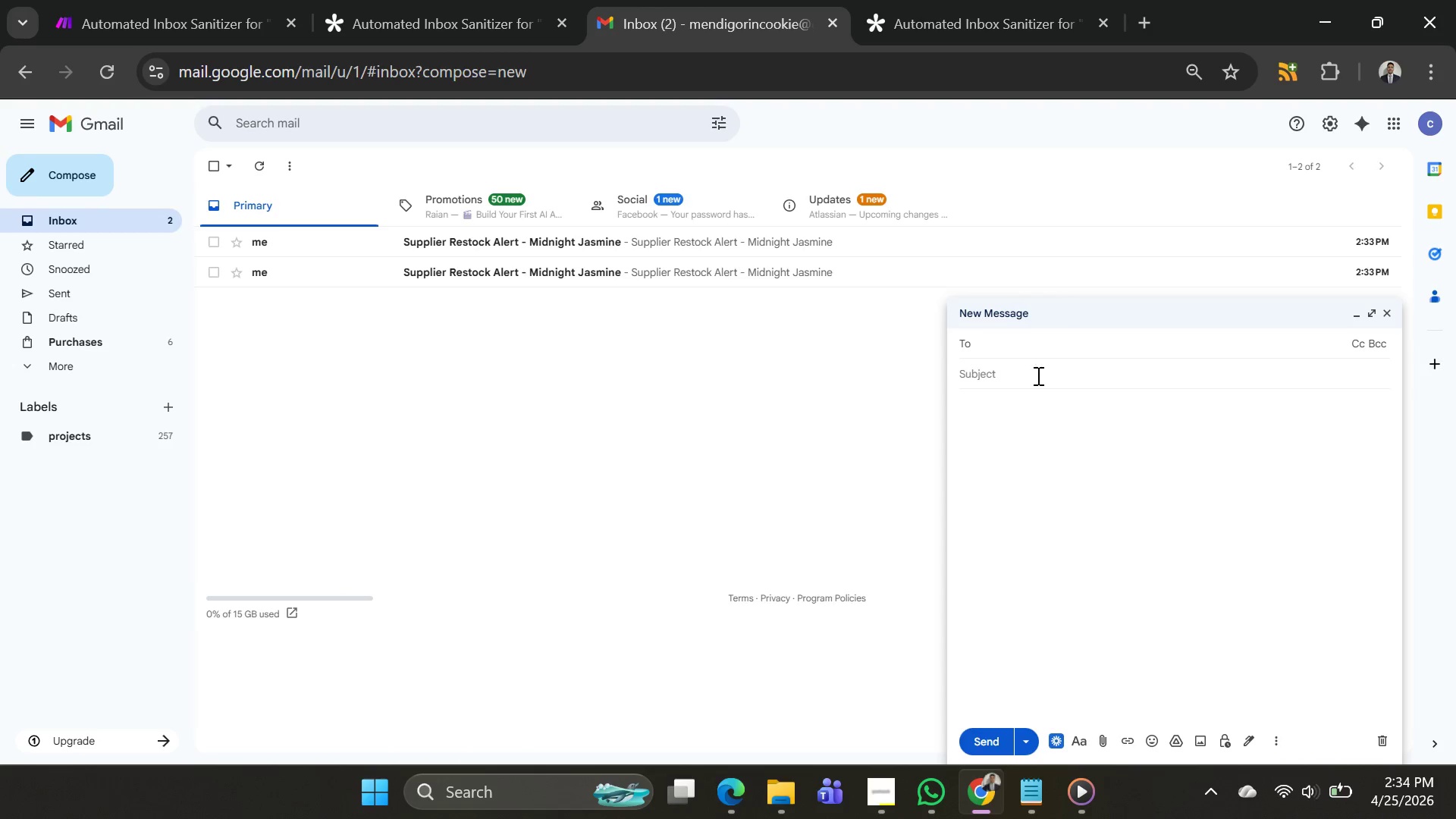 
left_click([1037, 375])
 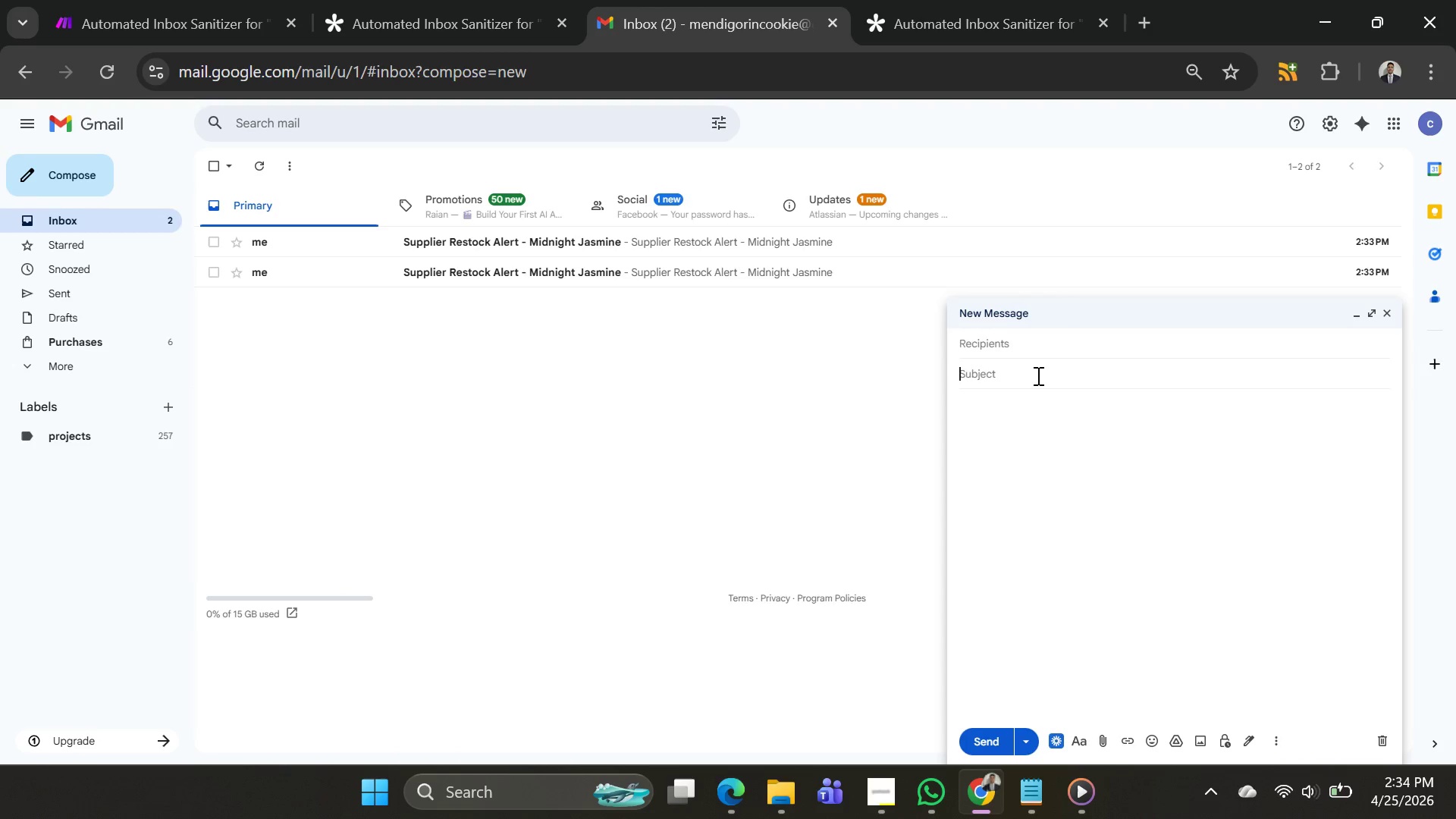 
key(Control+V)
 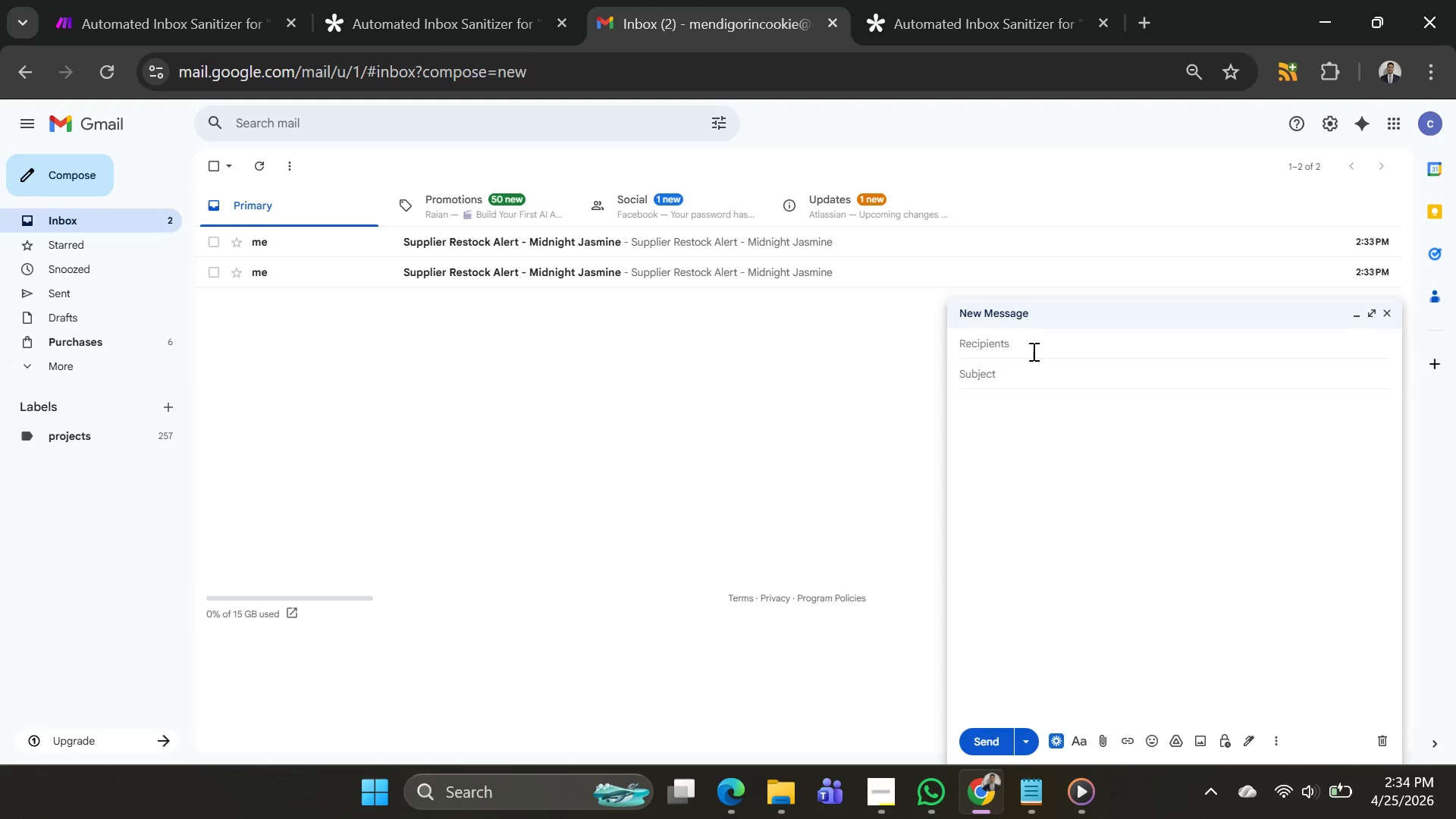 
left_click([1032, 341])
 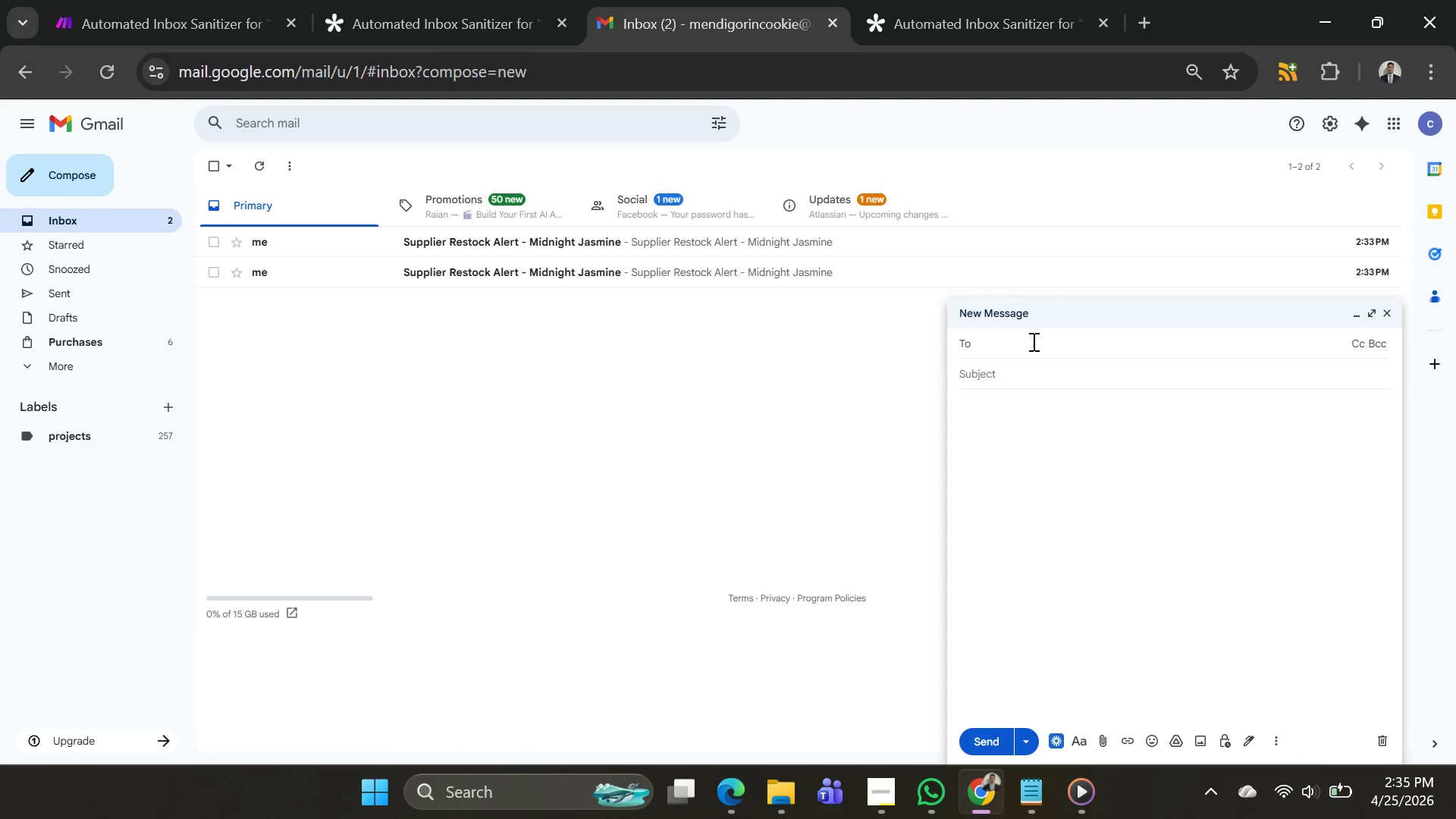 
type(men)
 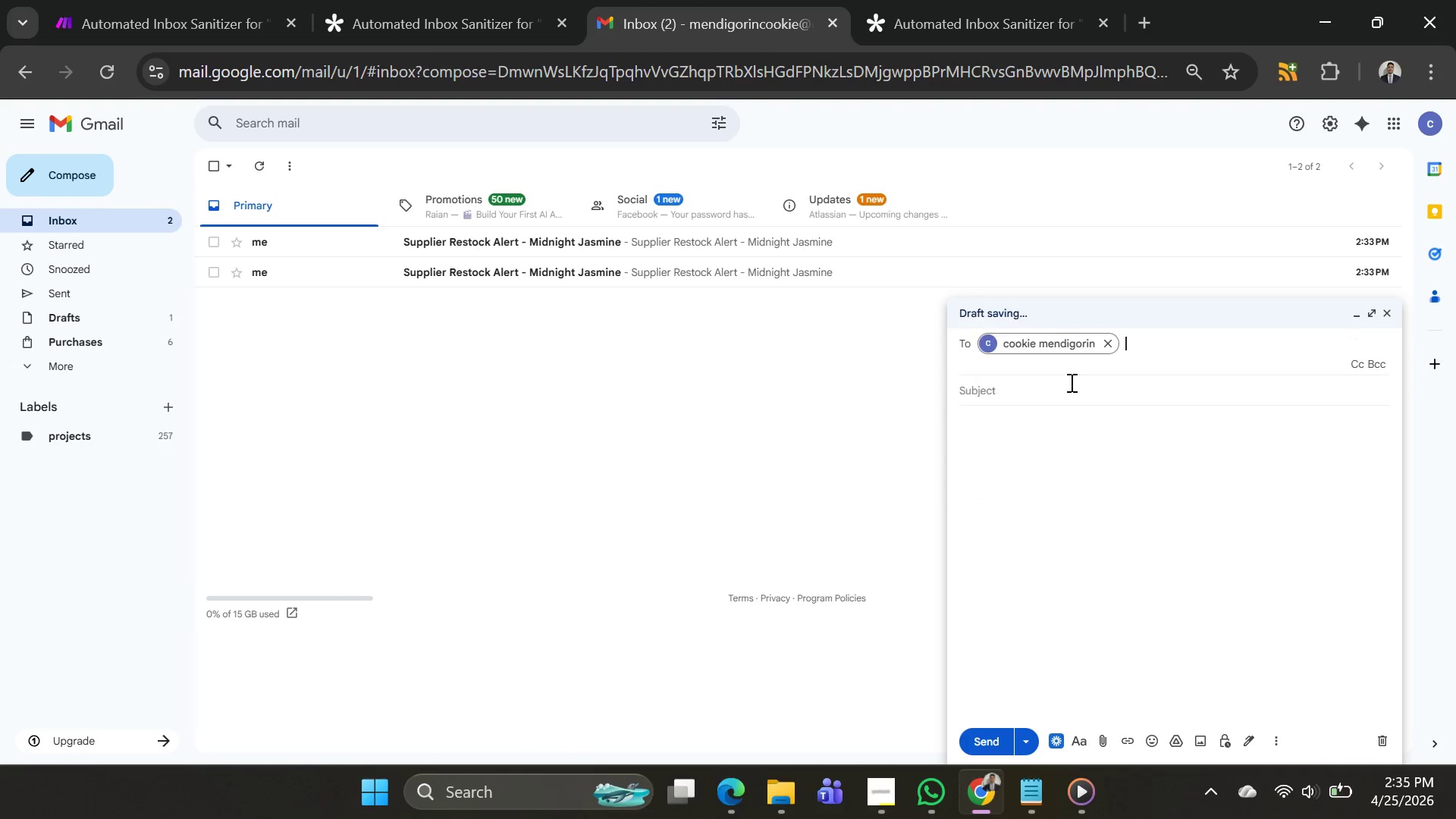 
double_click([1049, 376])
 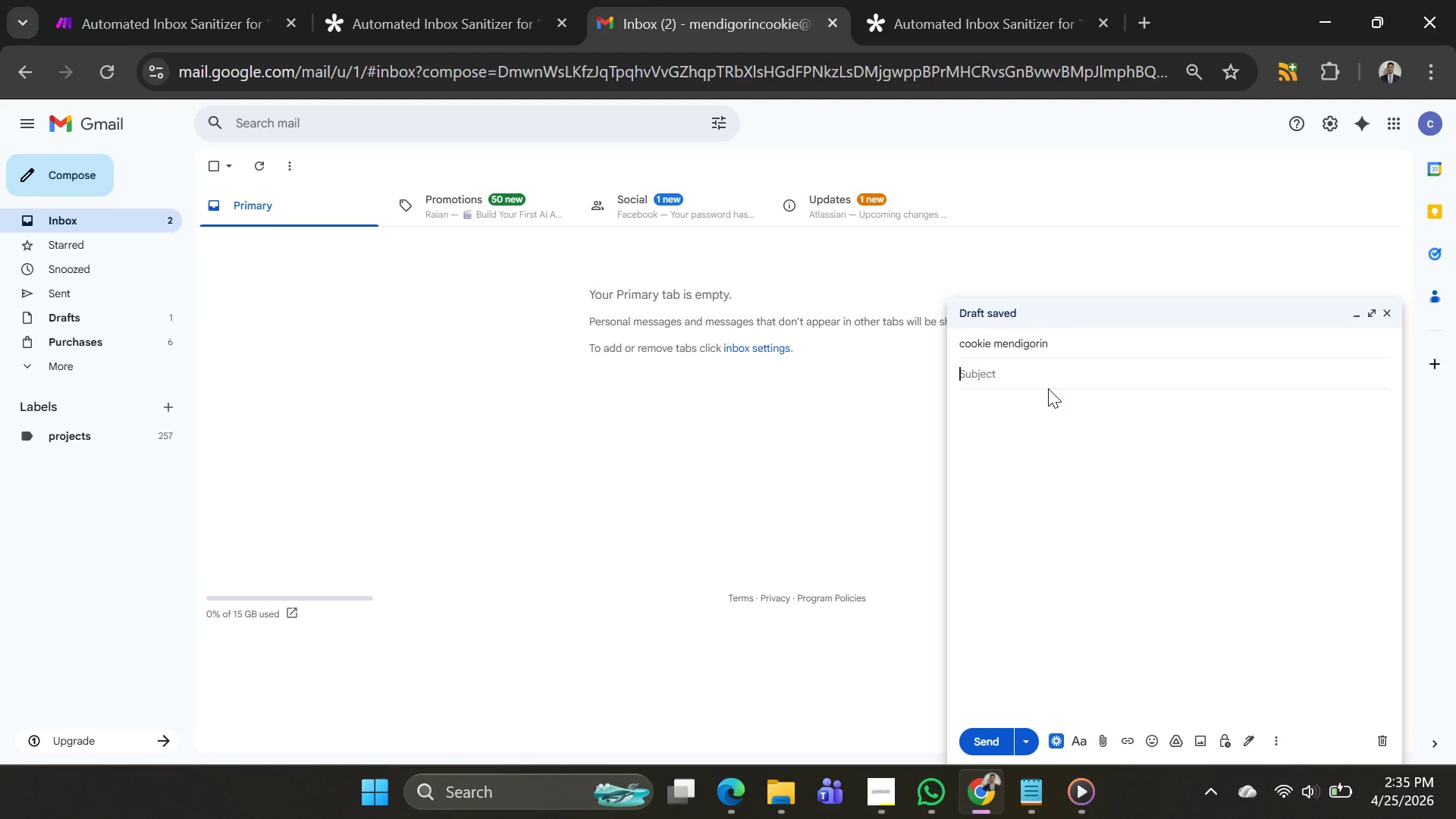 
triple_click([1048, 388])
 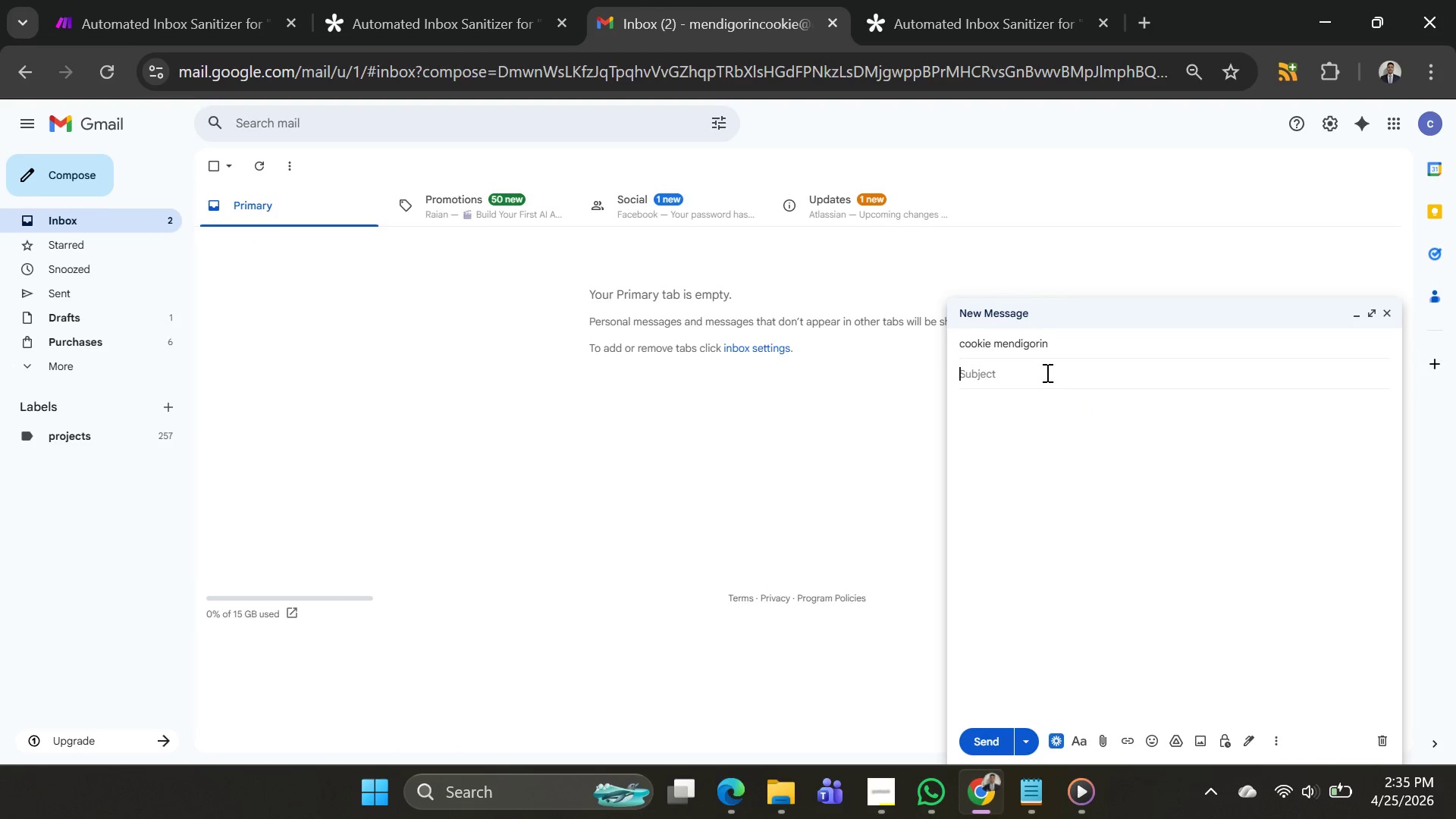 
left_click([1046, 372])
 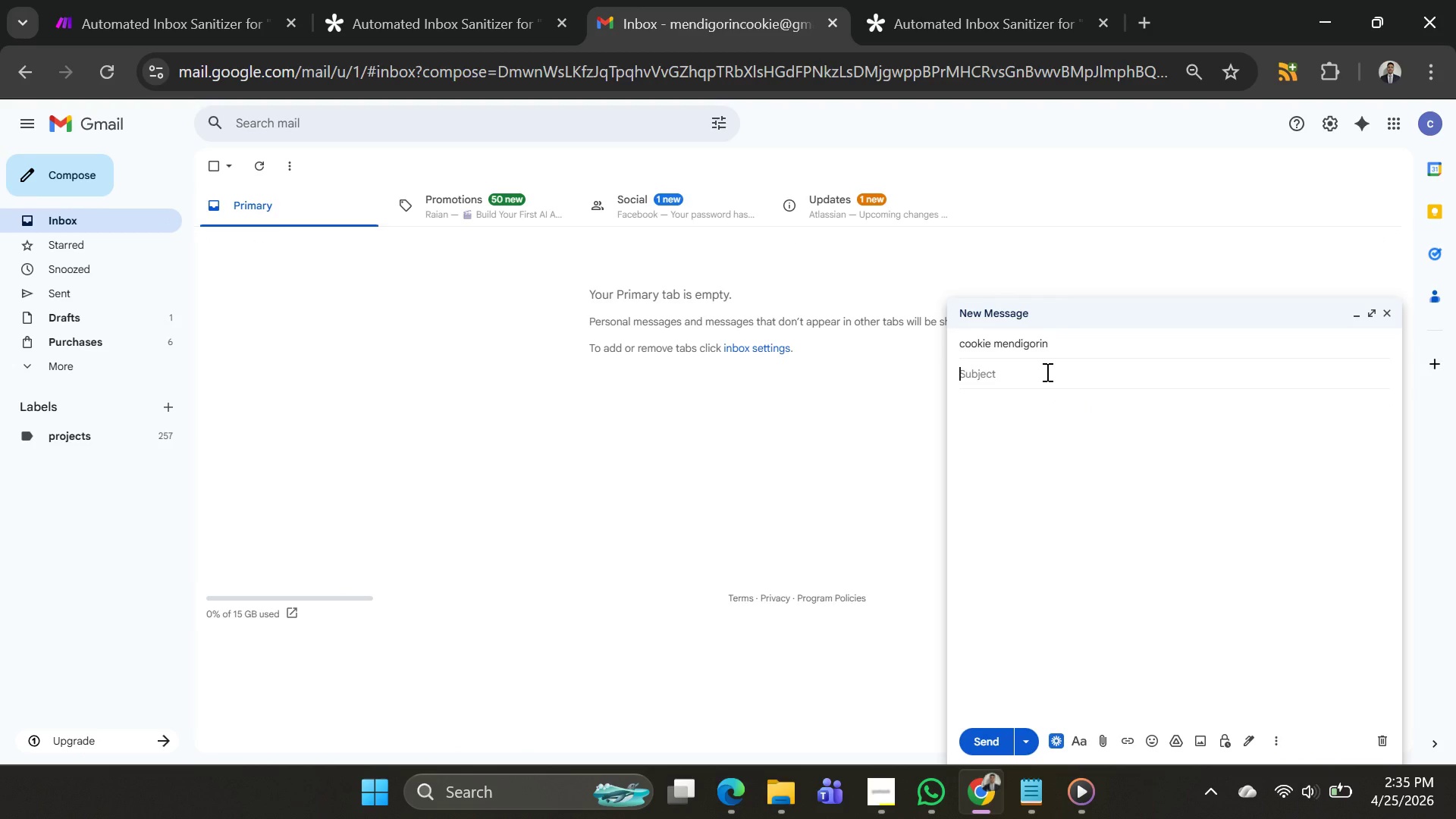 
key(Control+V)
 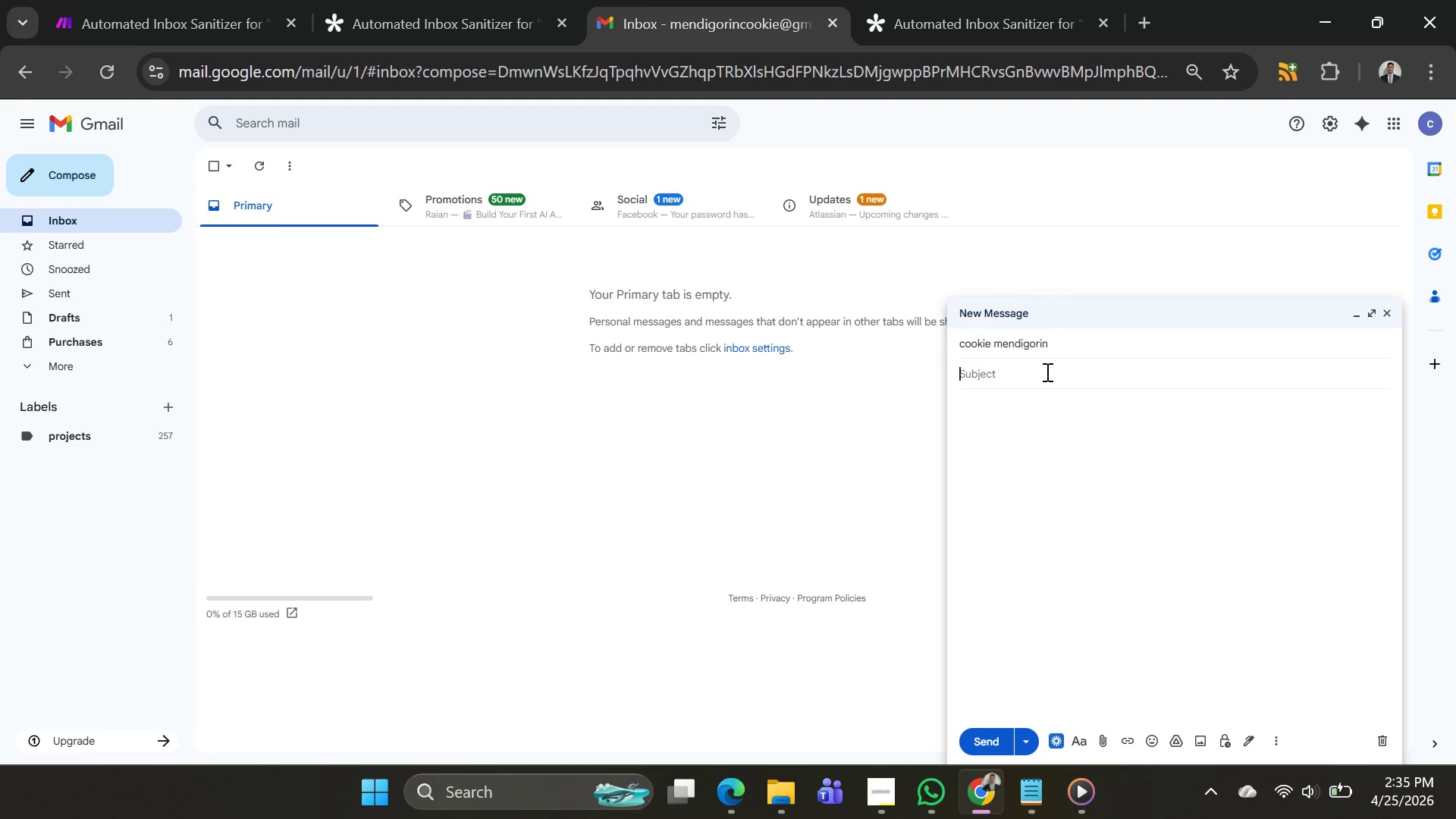 
left_click([1046, 372])
 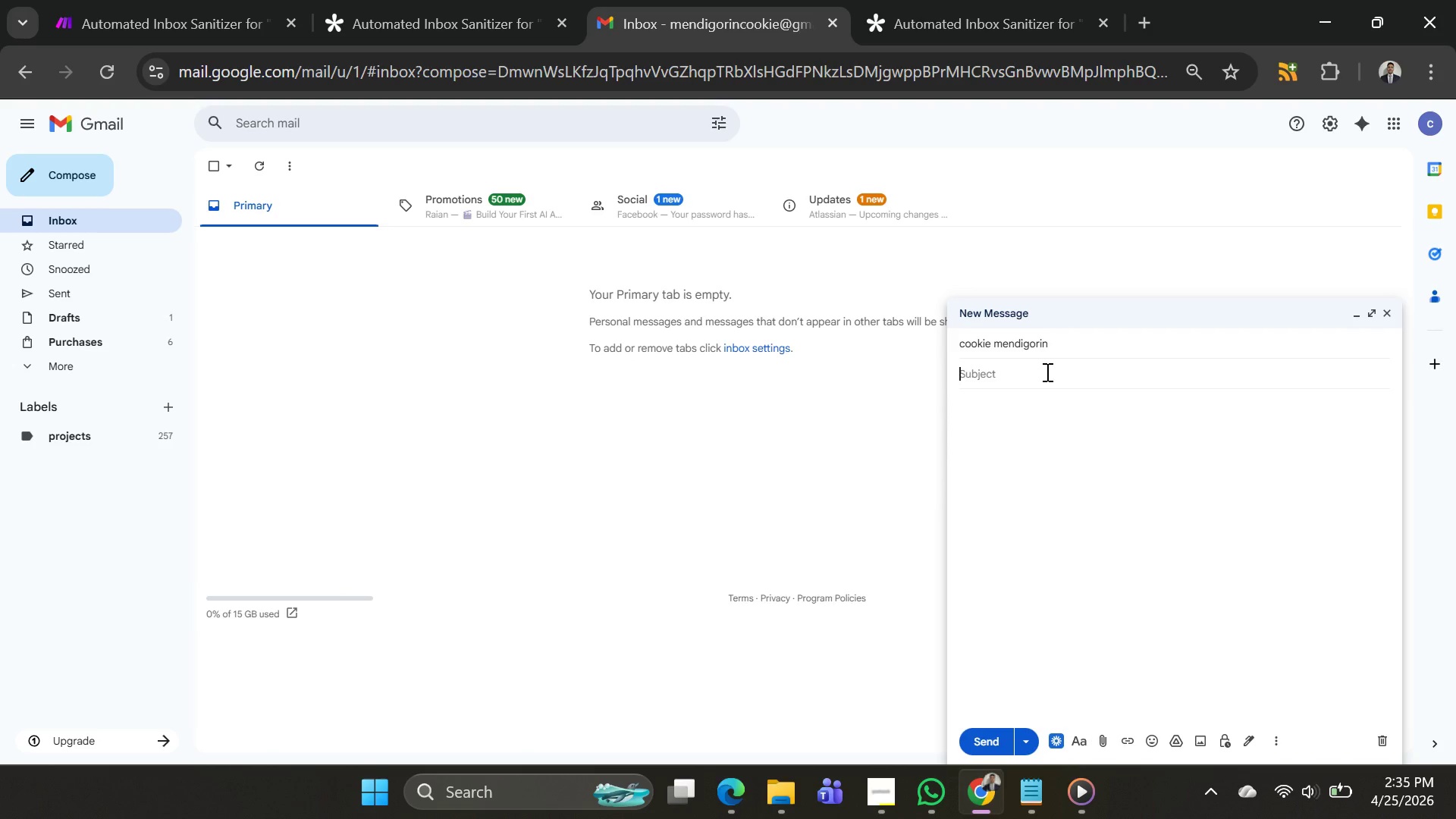 
key(Alt+AltLeft)
 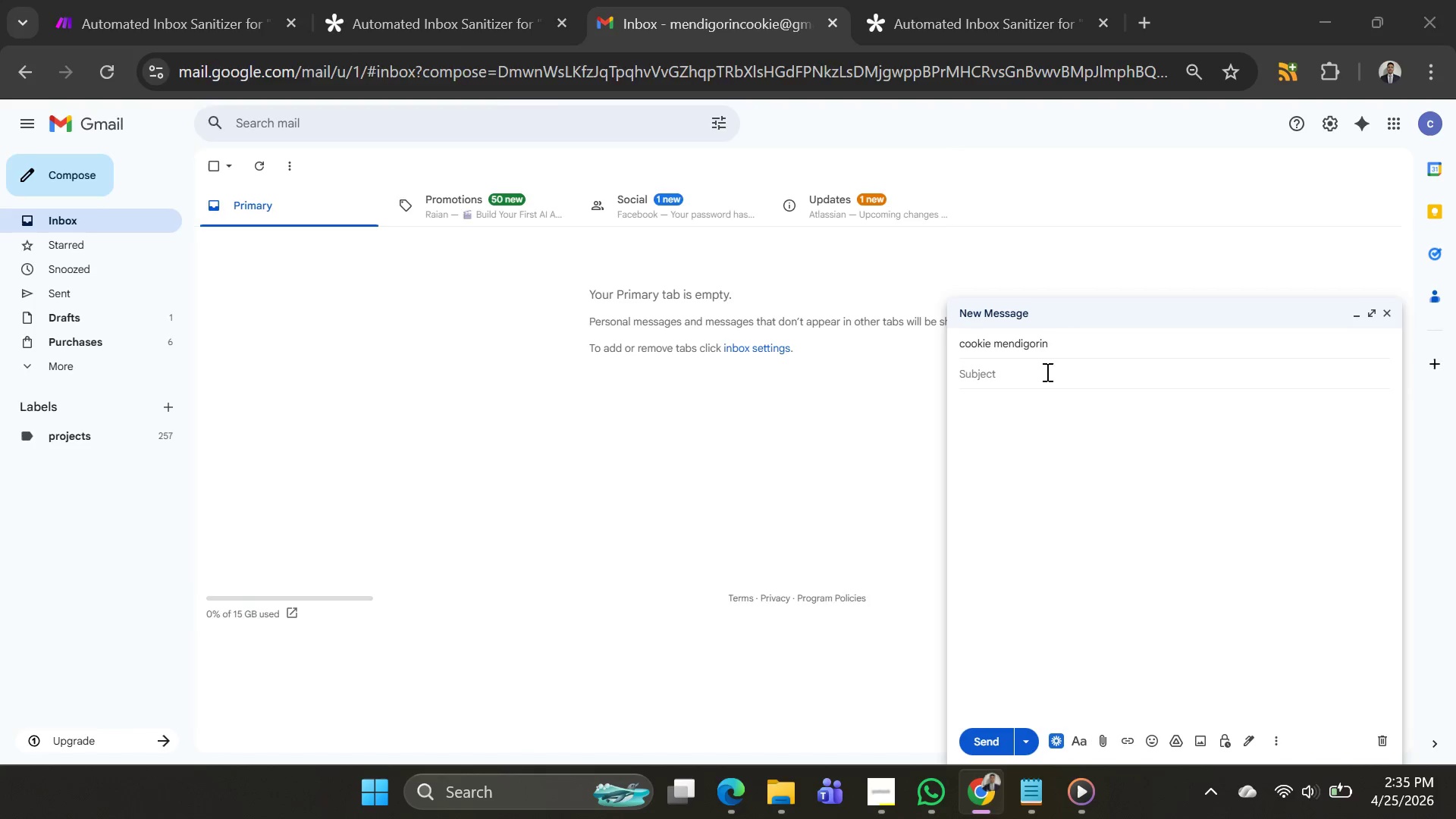 
key(Alt+Tab)
 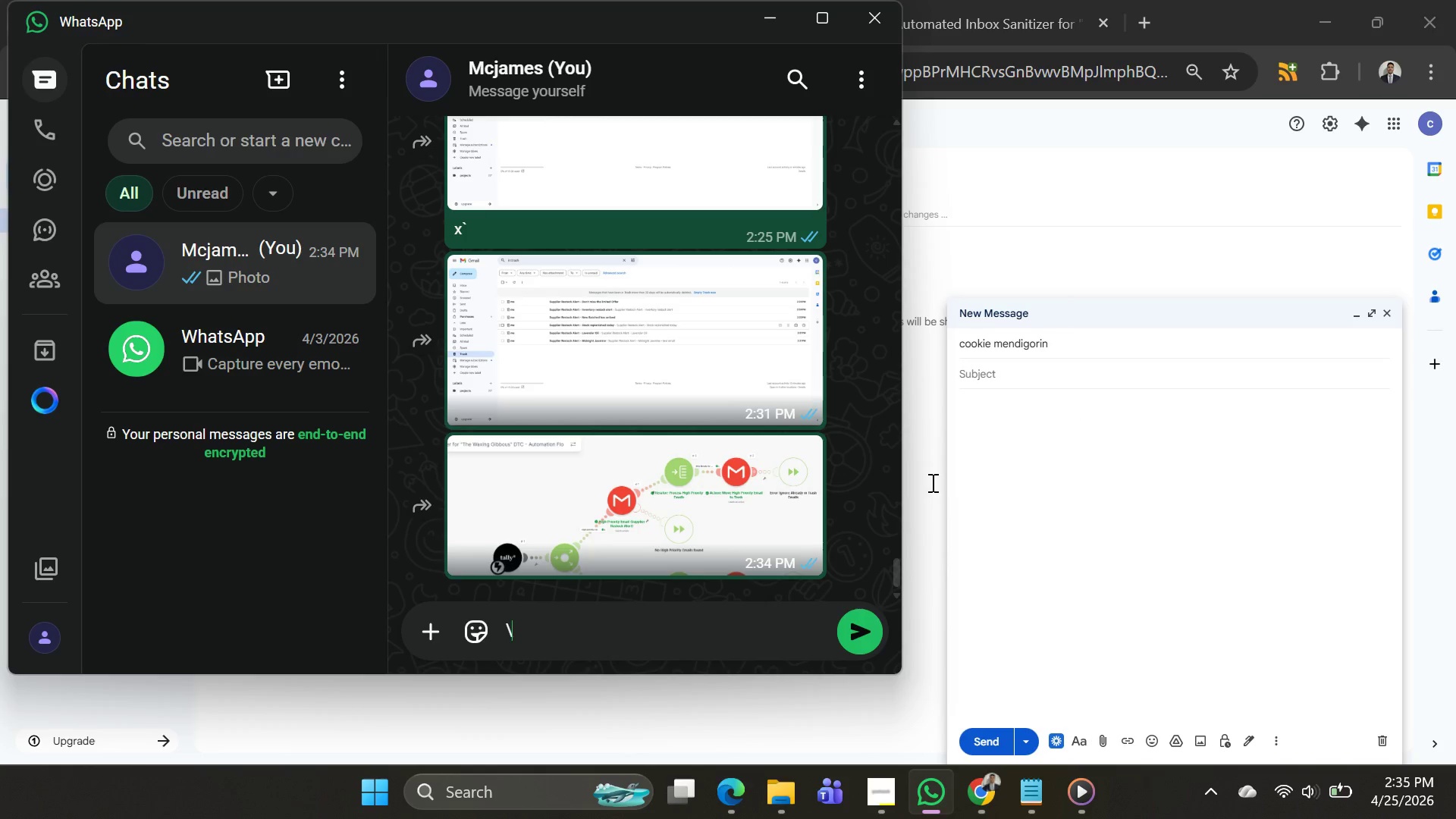 
key(Alt+AltLeft)
 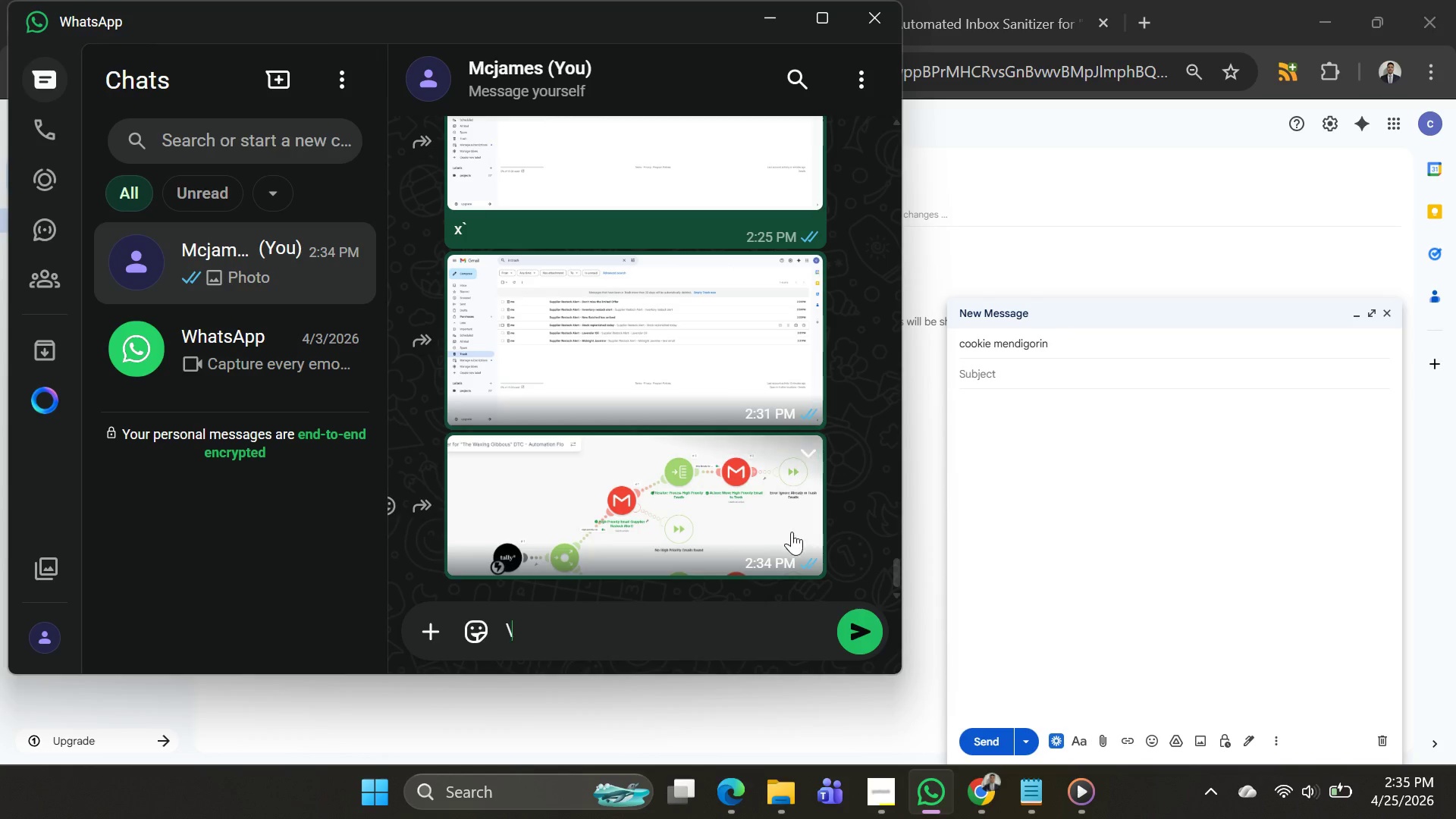 
key(Alt+Tab)
 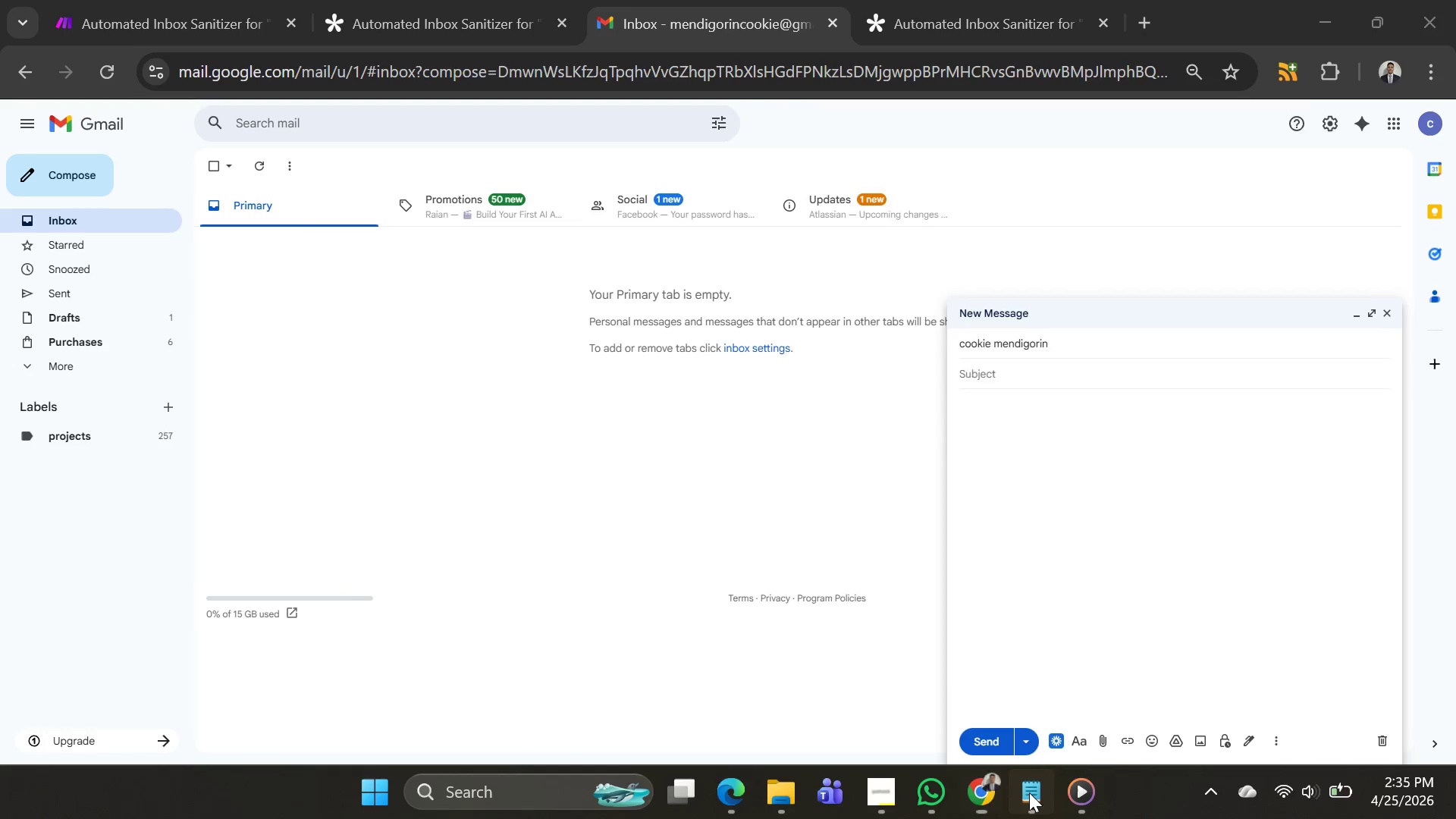 
key(Control+C)
 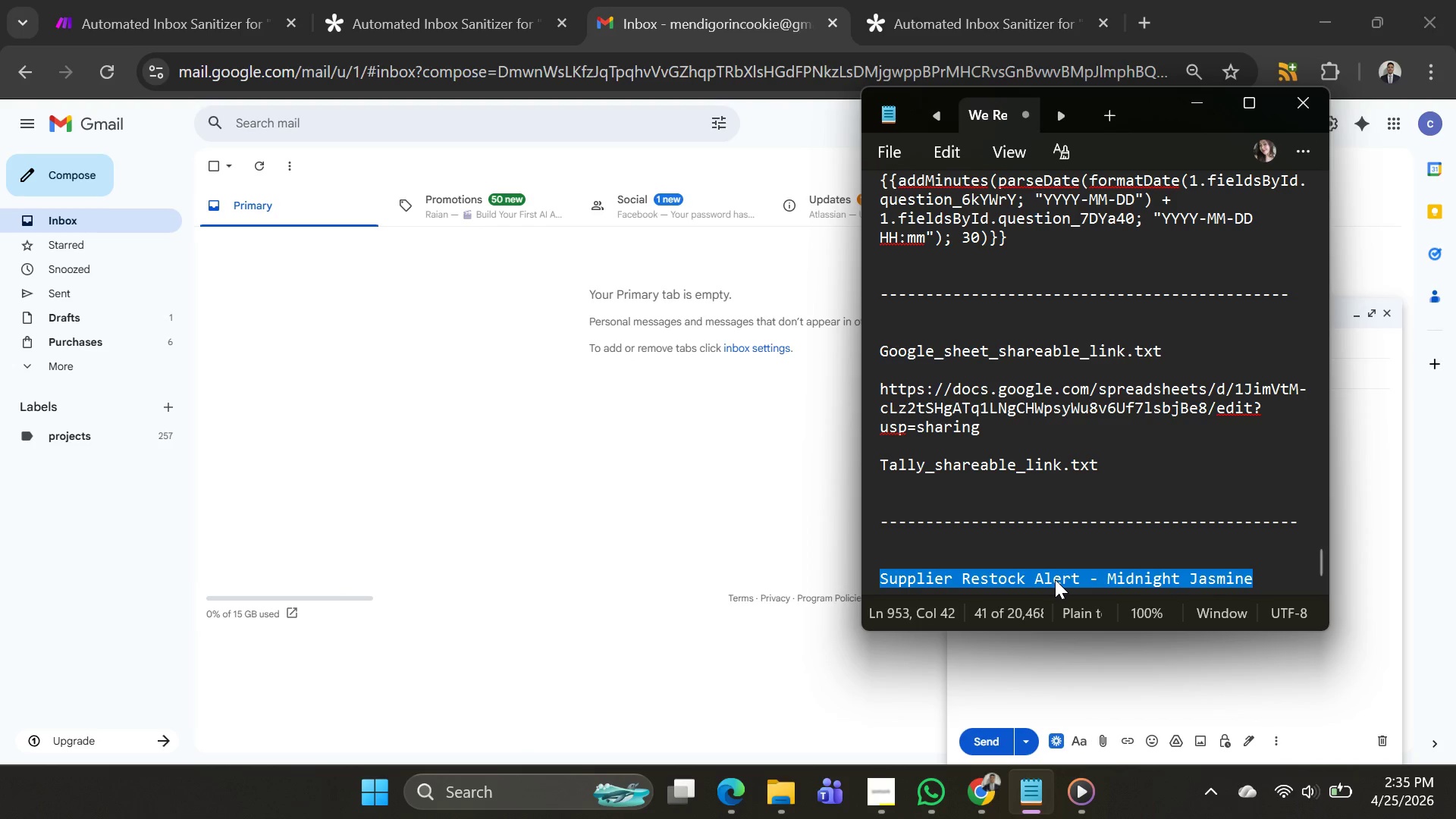 
key(Alt+AltLeft)
 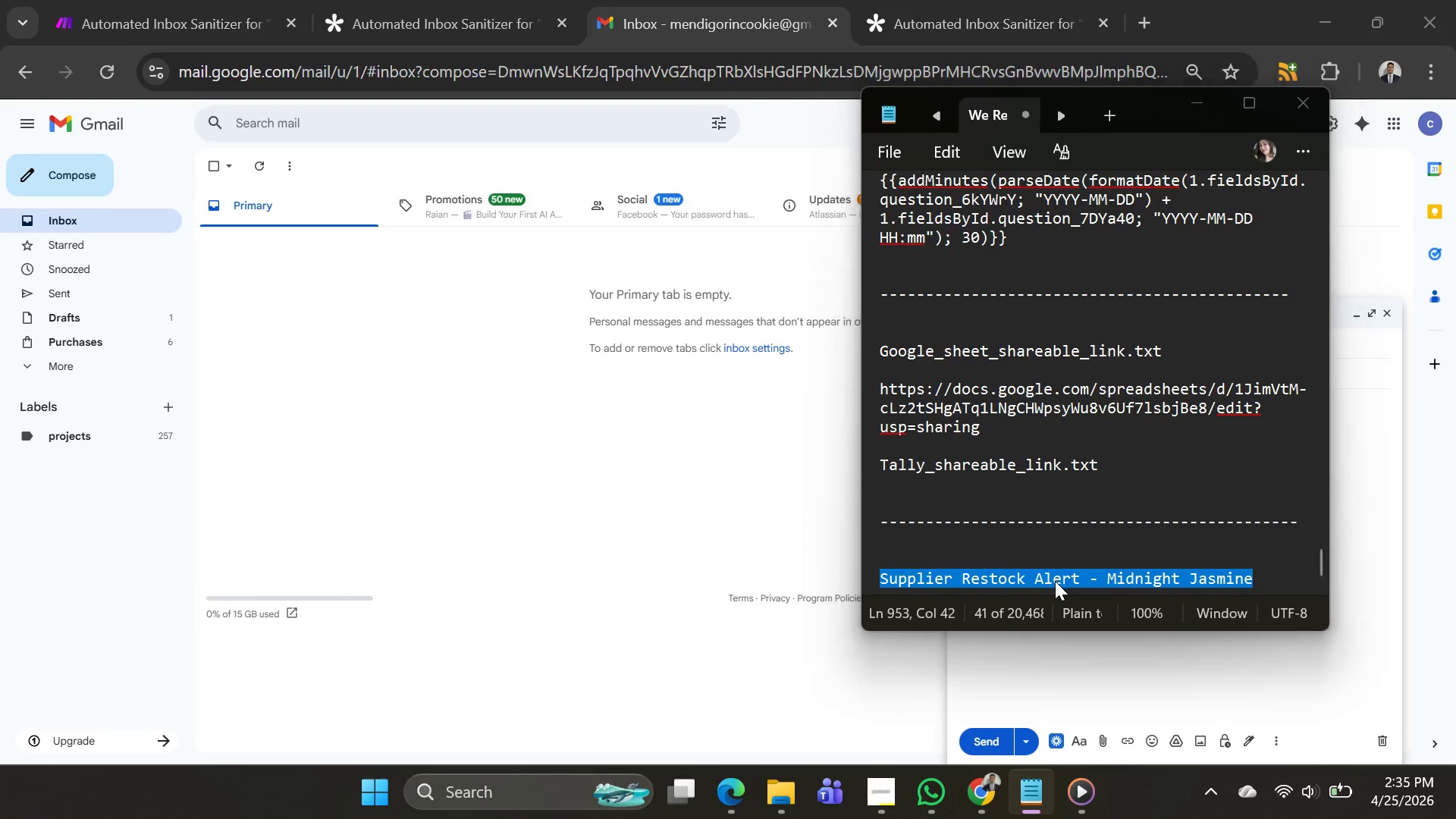 
key(Alt+Tab)
 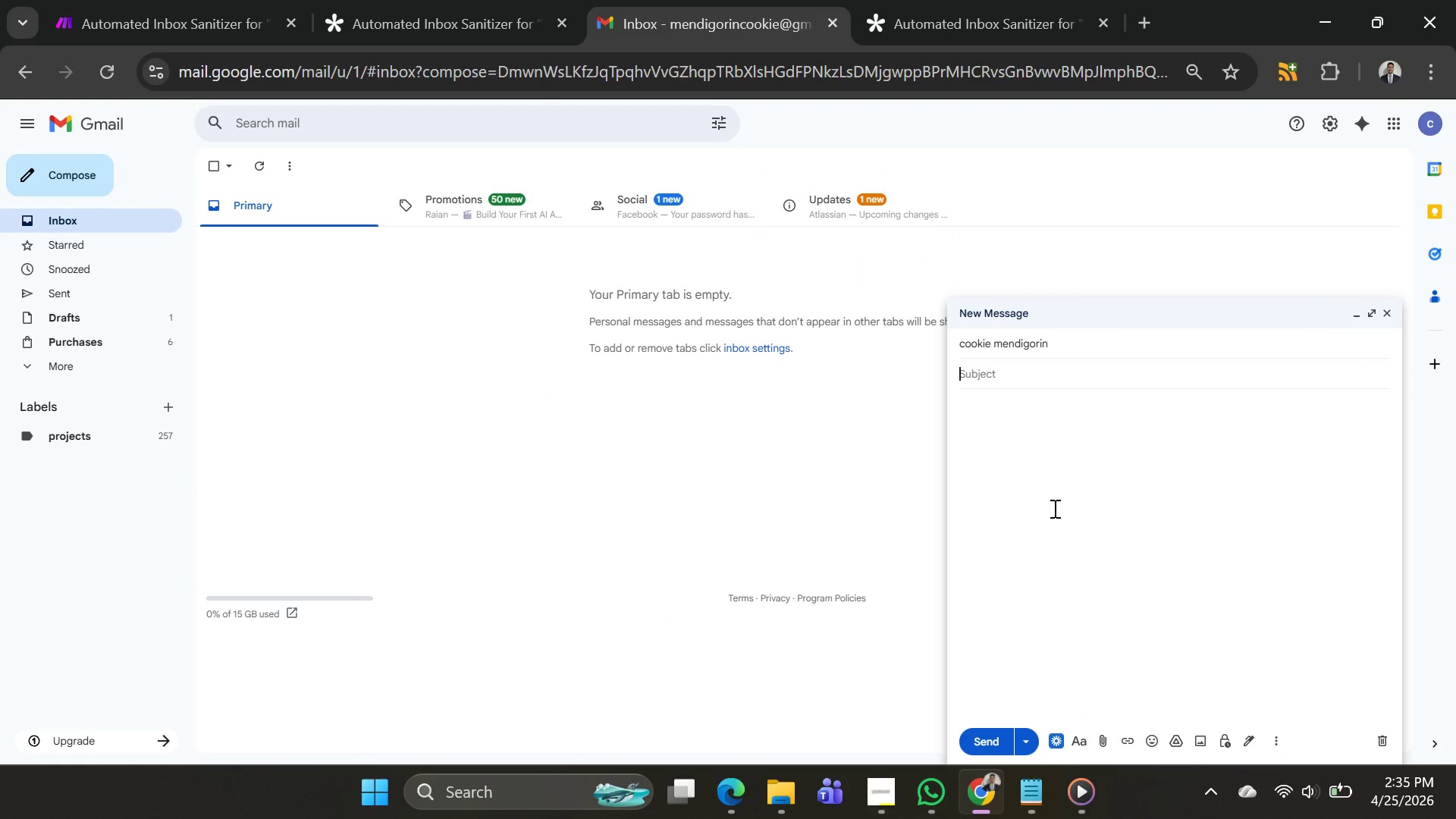 
key(Control+ControlLeft)
 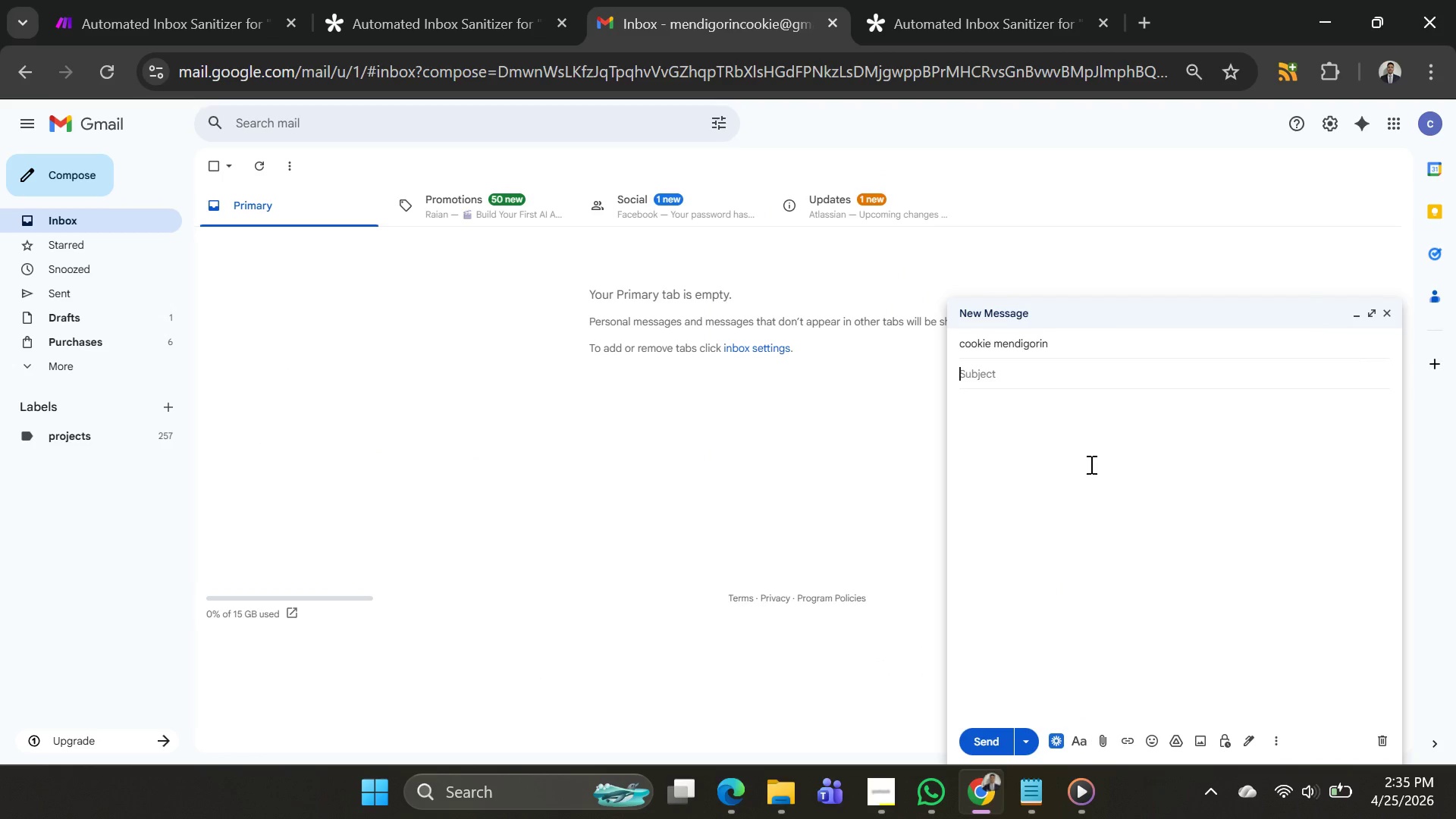 
key(Control+V)
 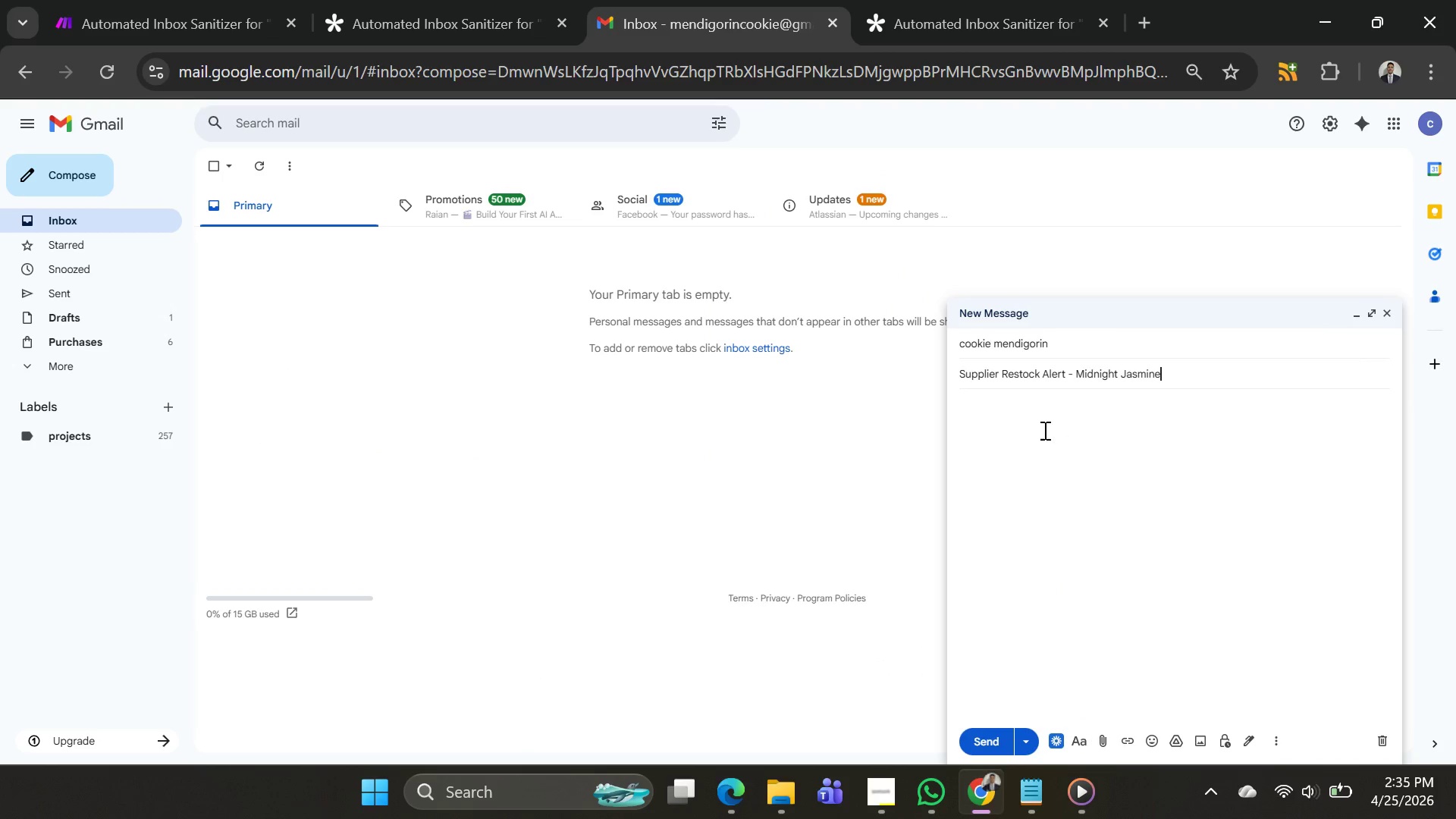 
left_click([1024, 420])
 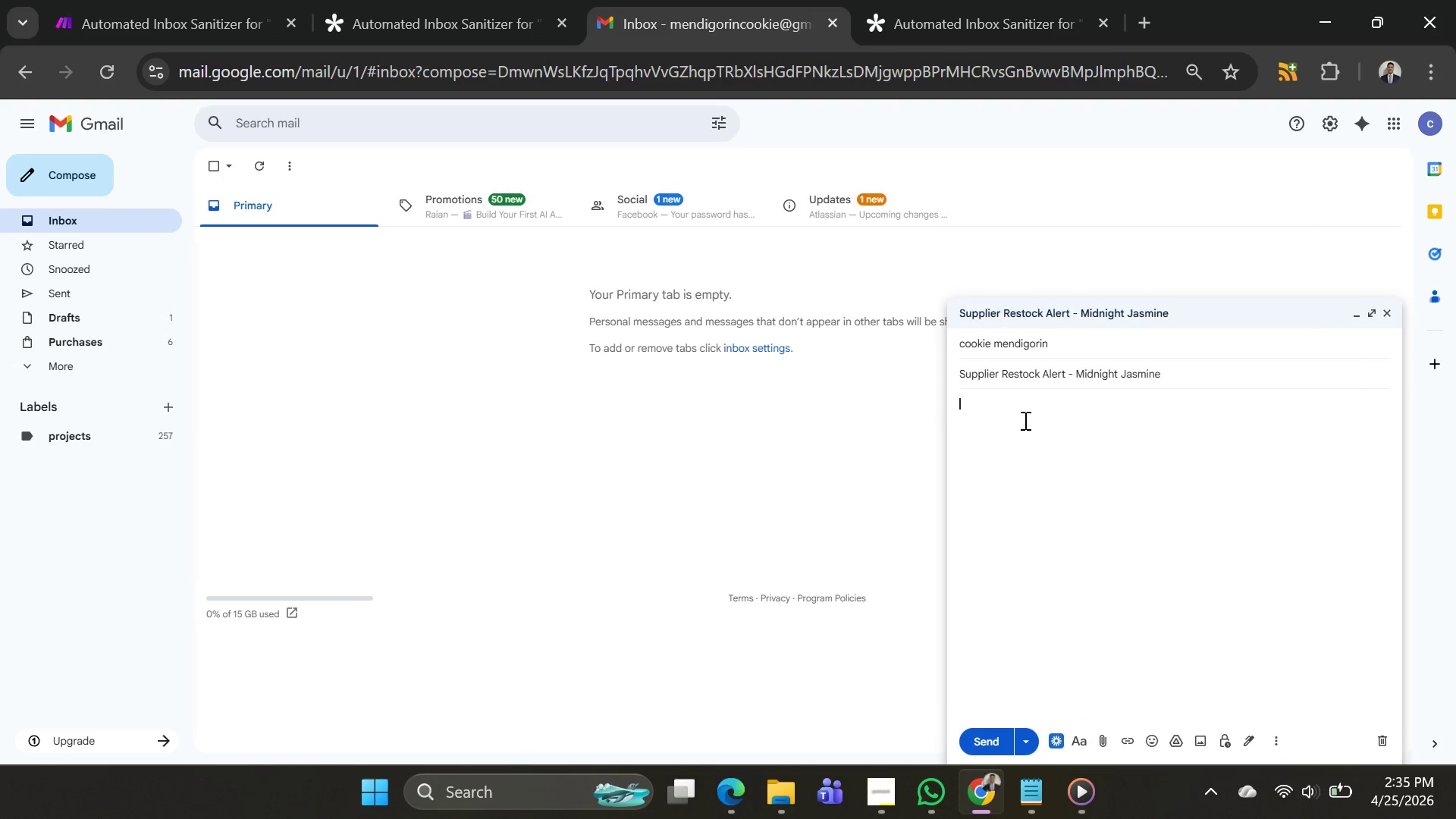 
key(Control+ControlLeft)
 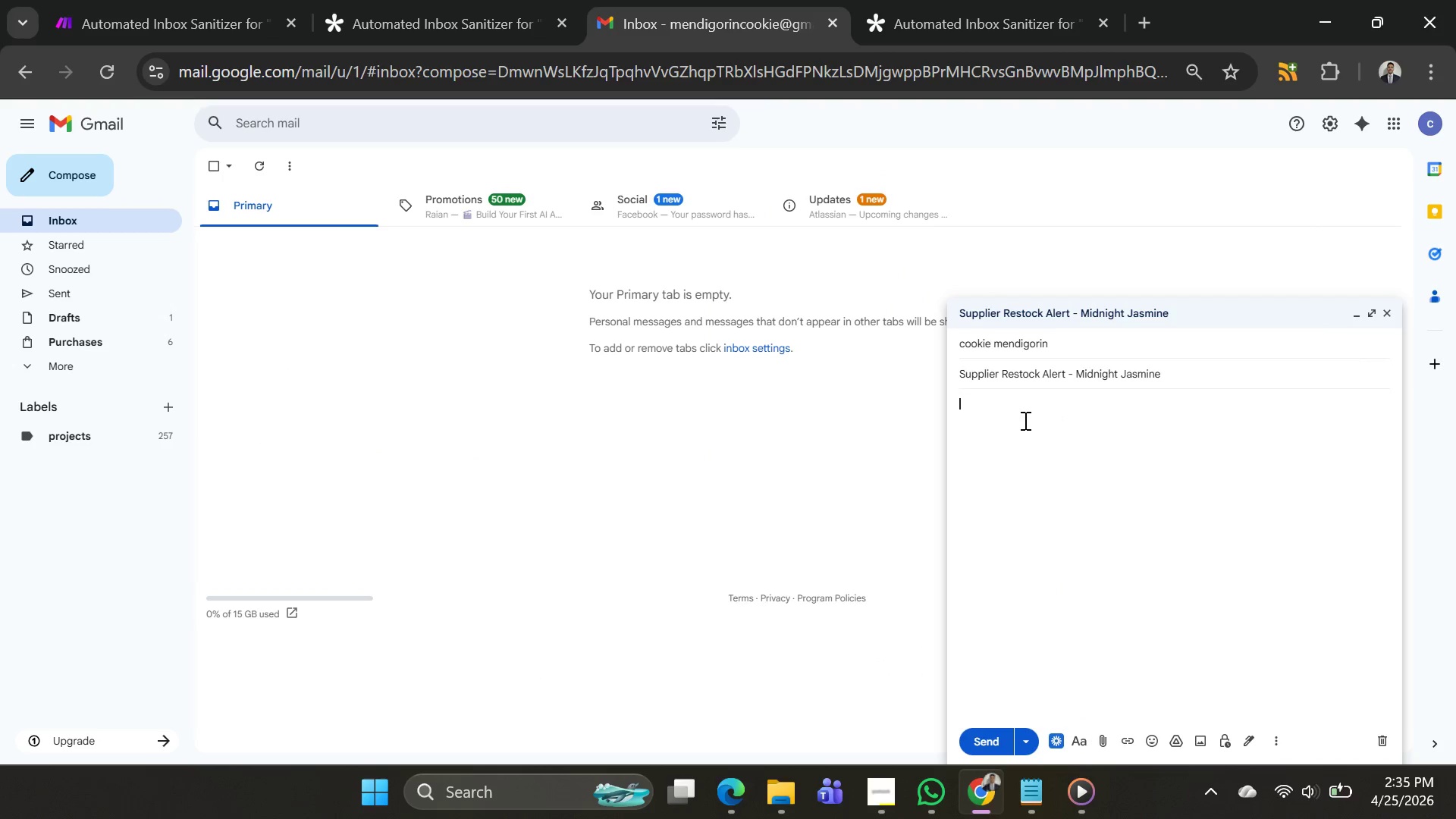 
key(Control+V)
 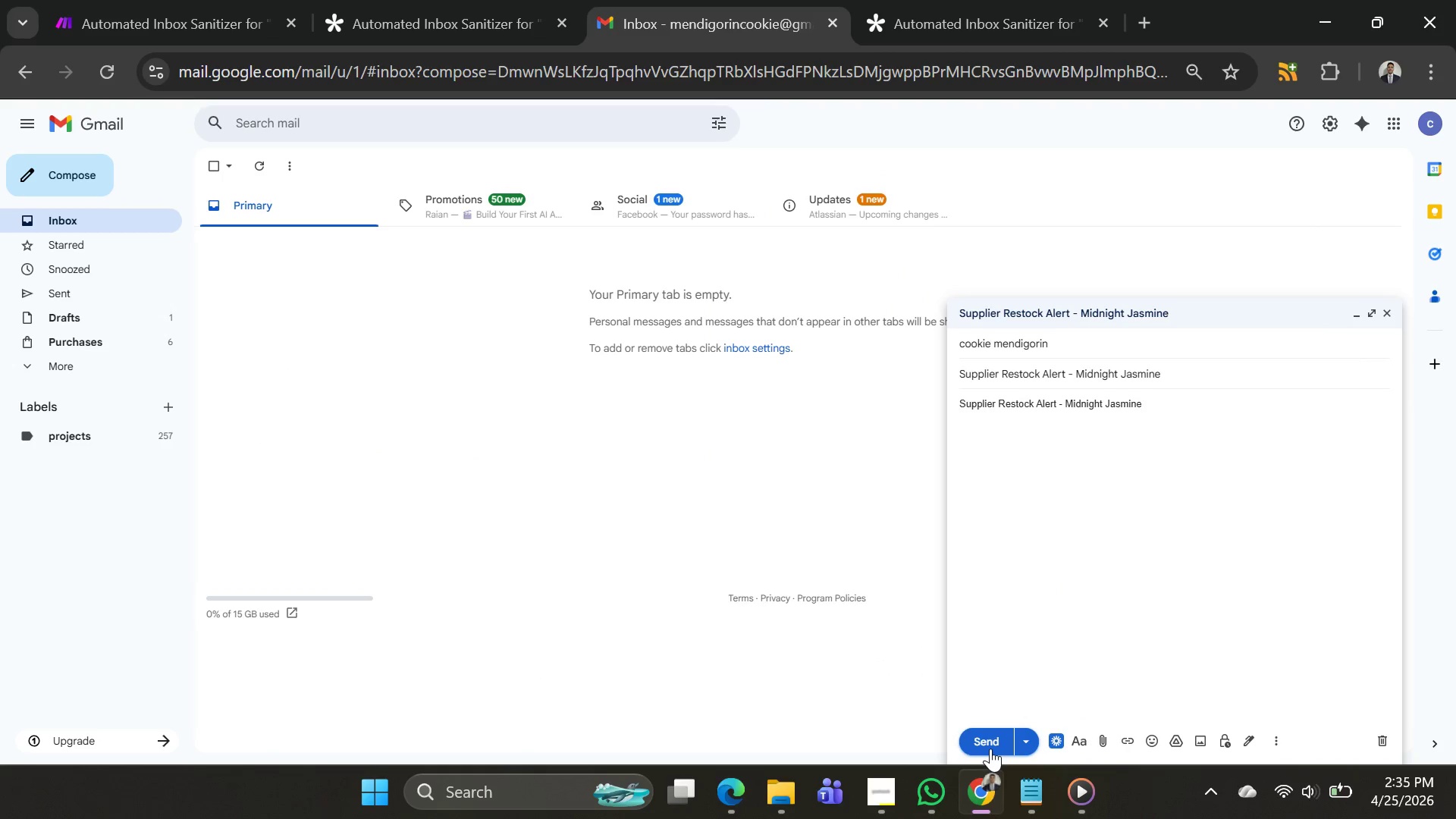 
left_click([990, 748])
 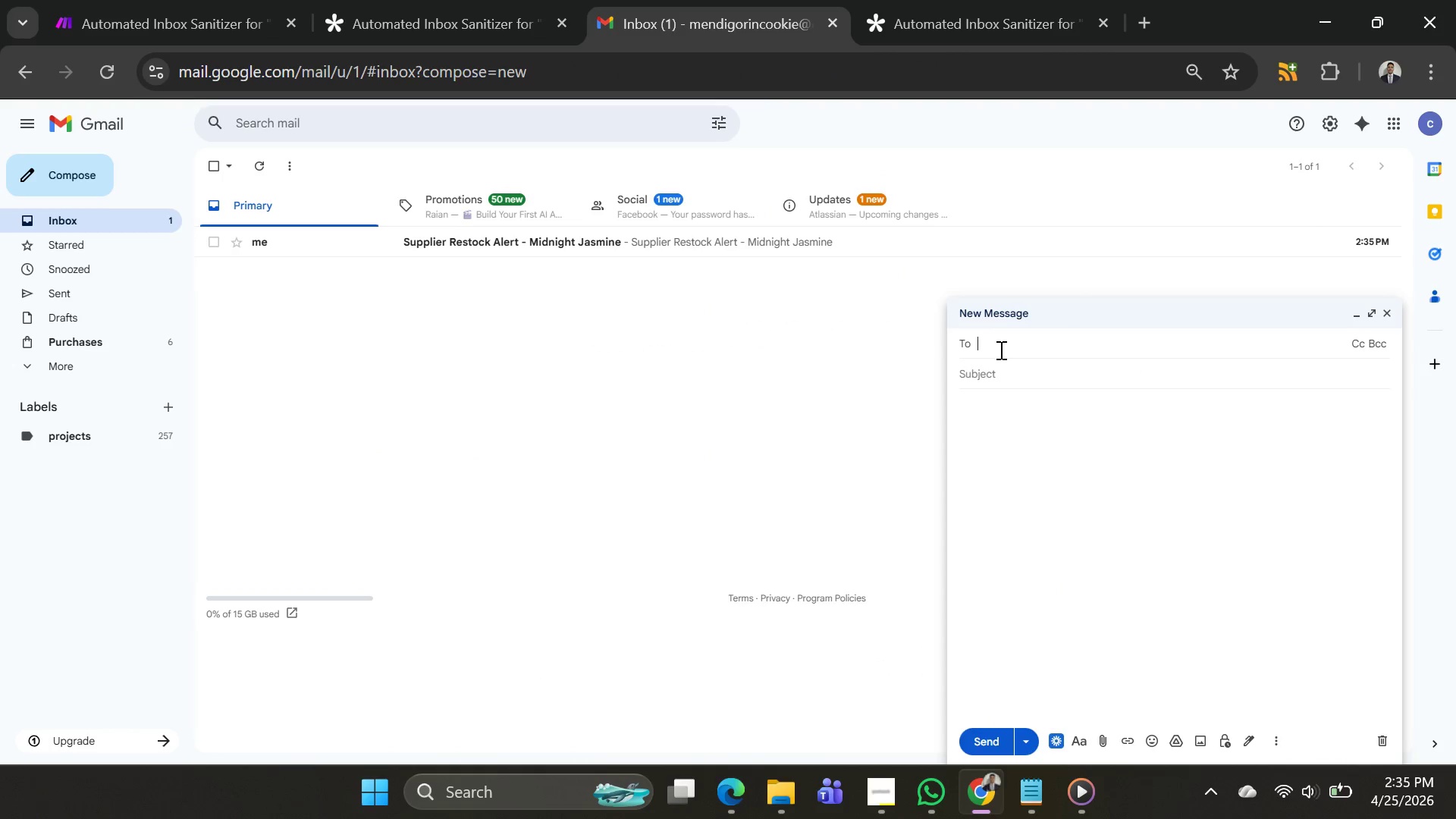 
type(me)
 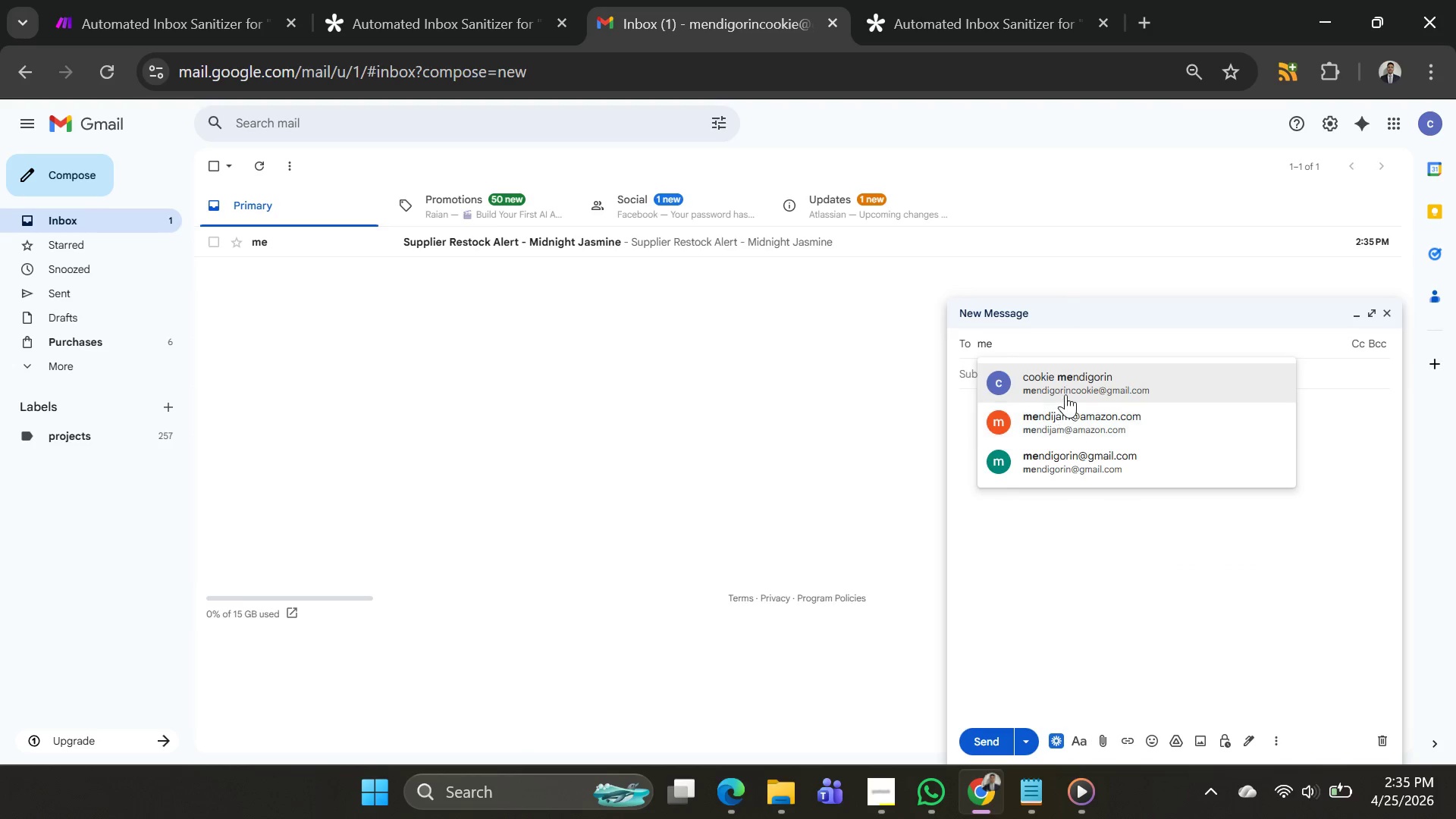 
left_click([1065, 391])
 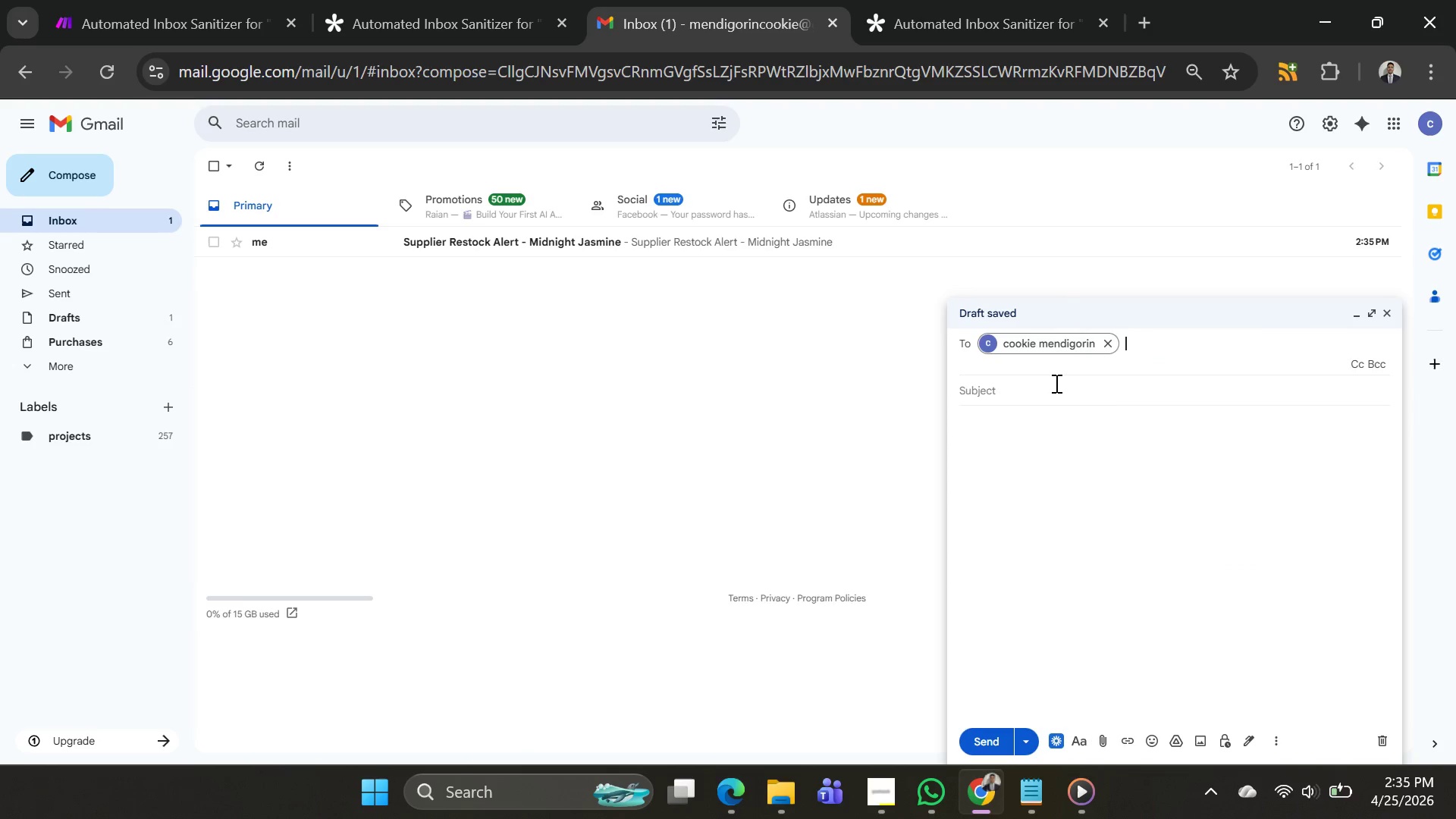 
left_click([1055, 383])
 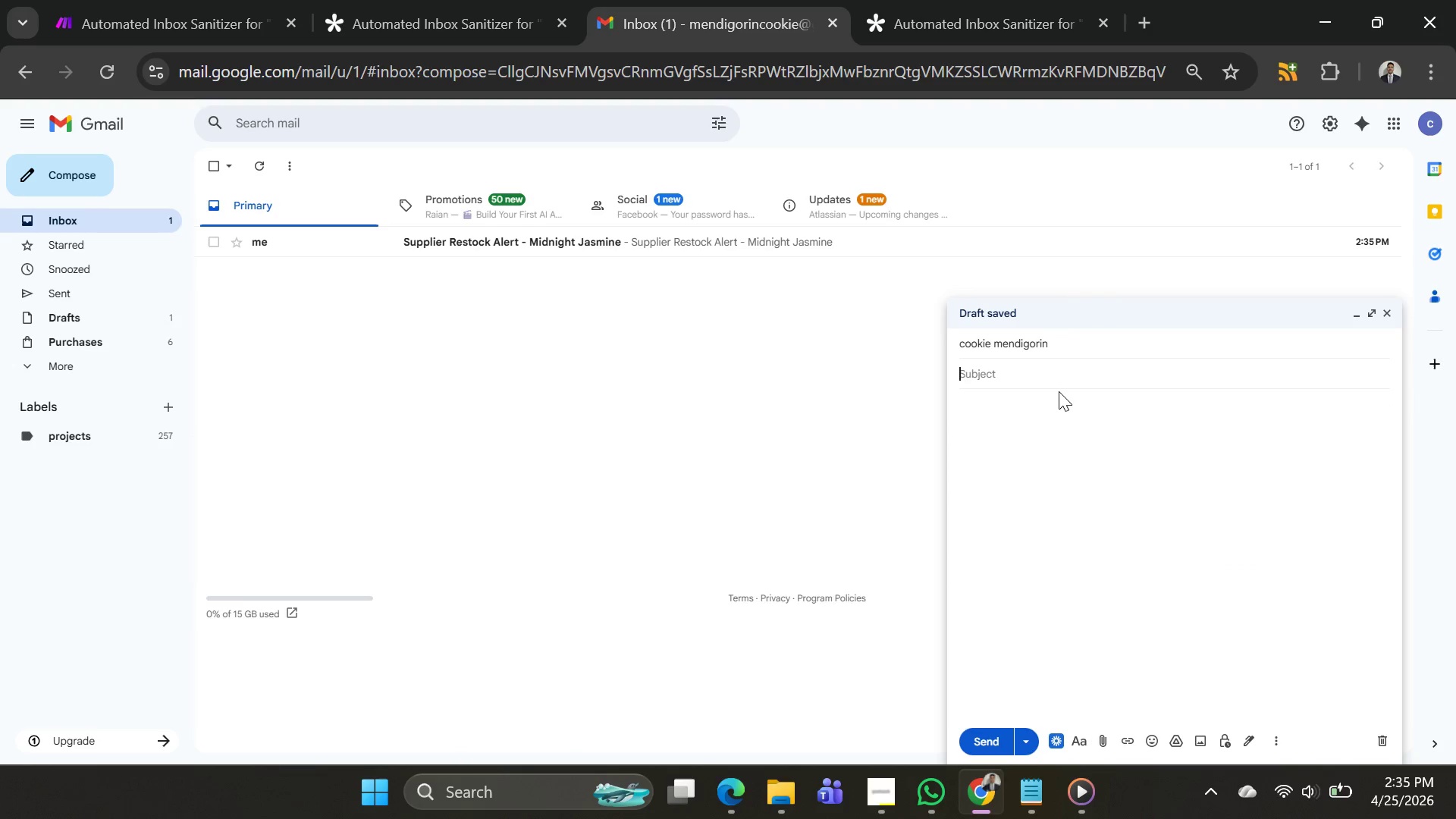 
key(Control+V)
 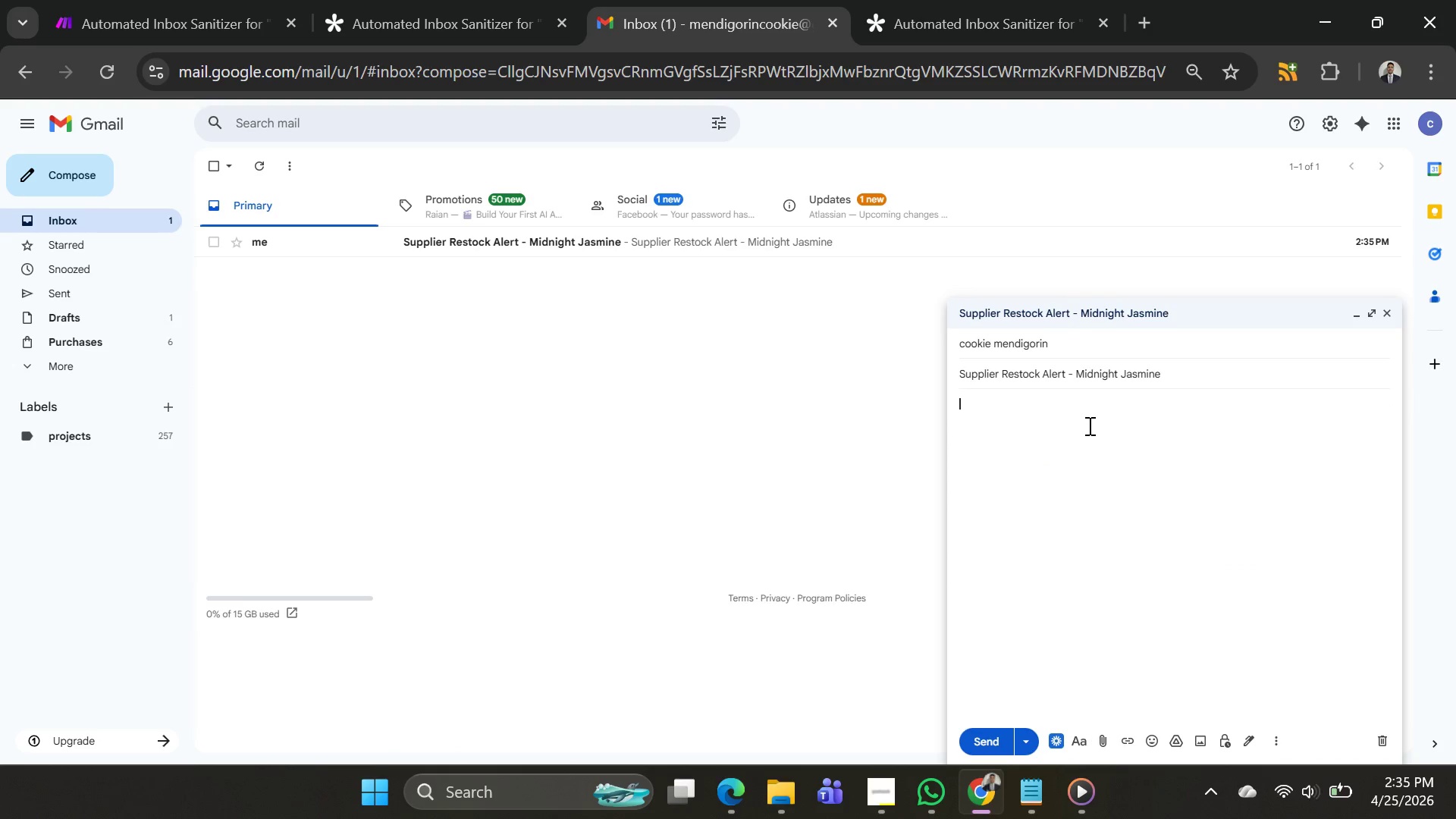 
key(Control+ControlLeft)
 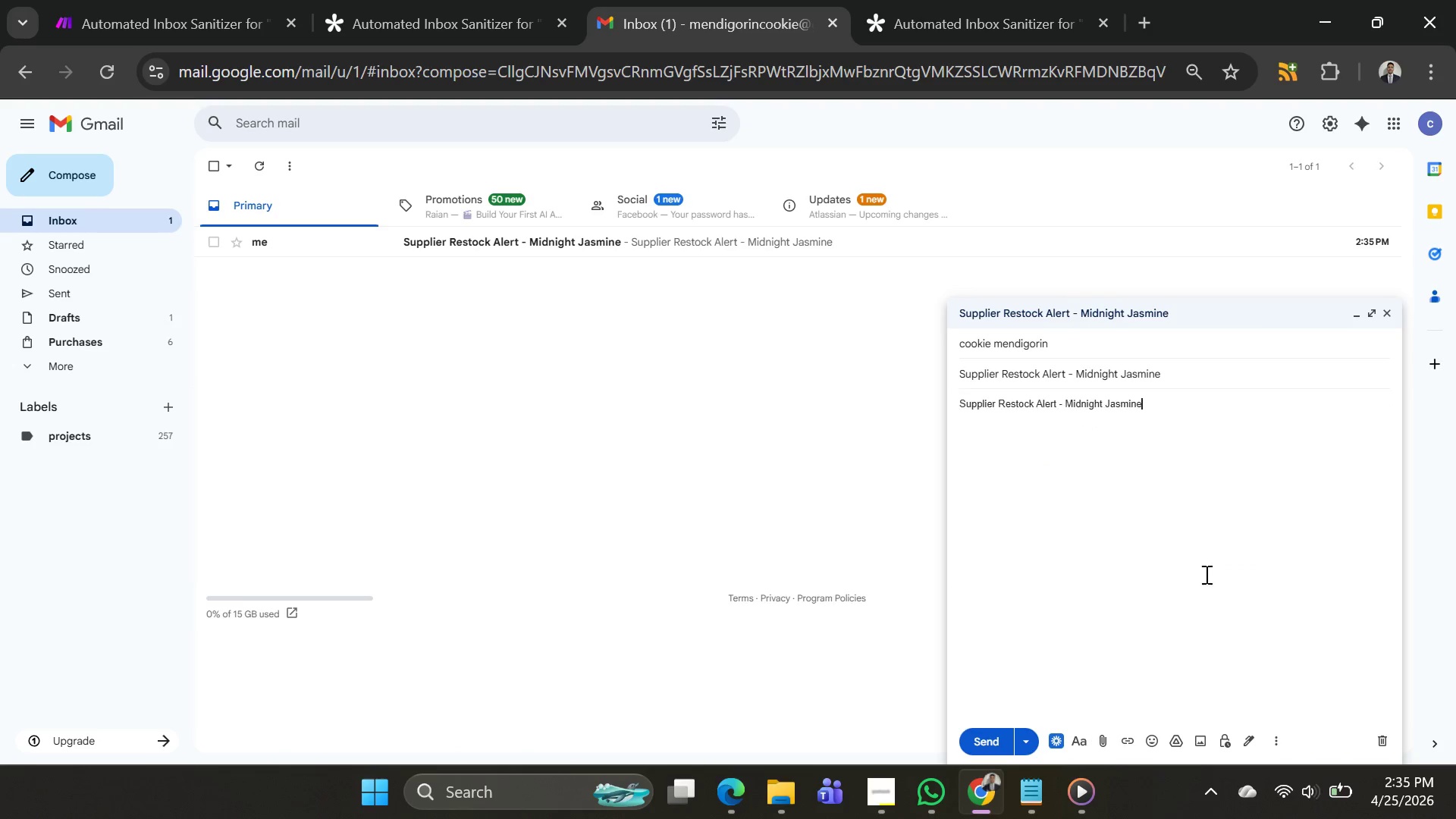 
key(Control+V)
 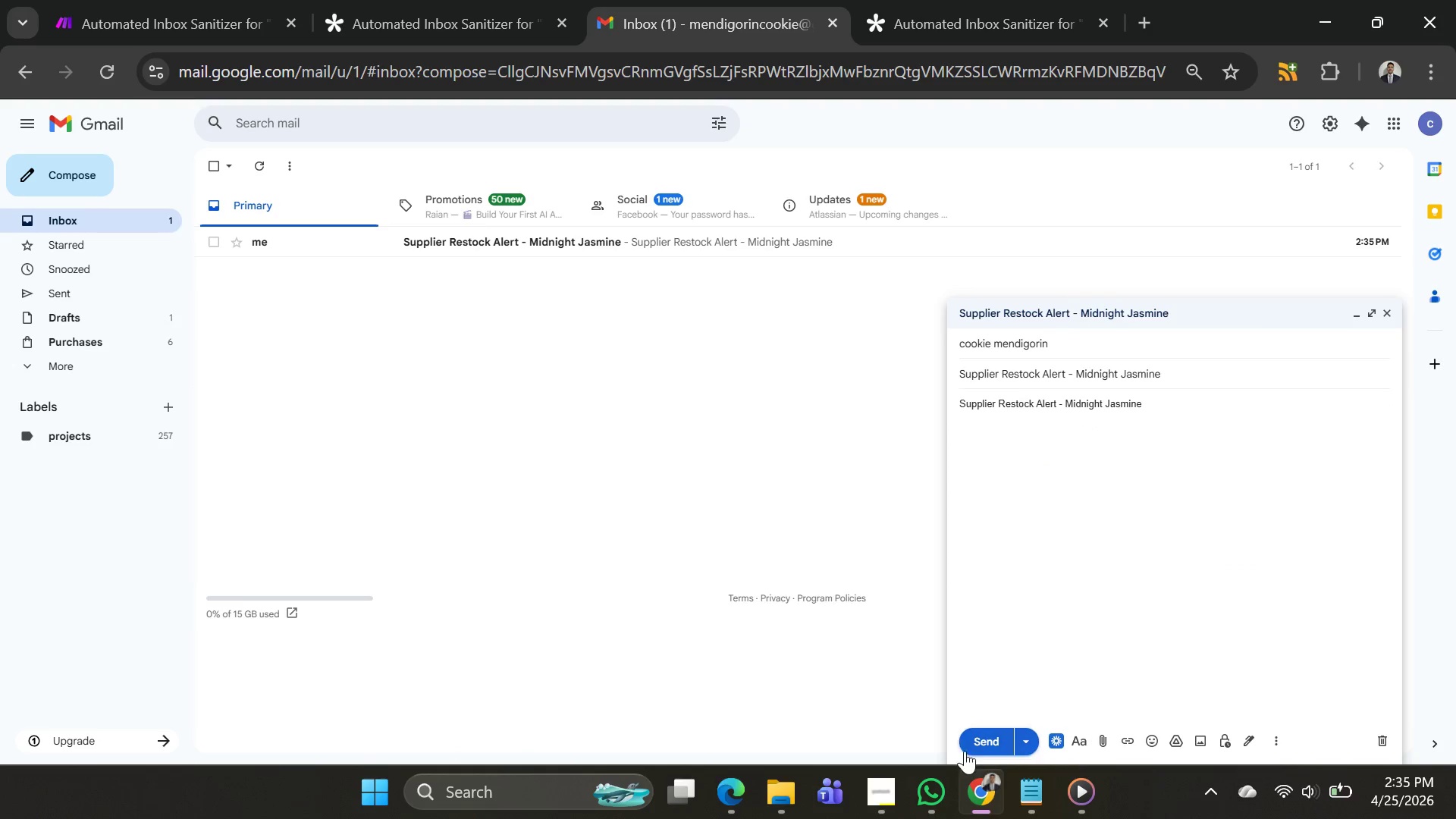 
left_click([966, 748])
 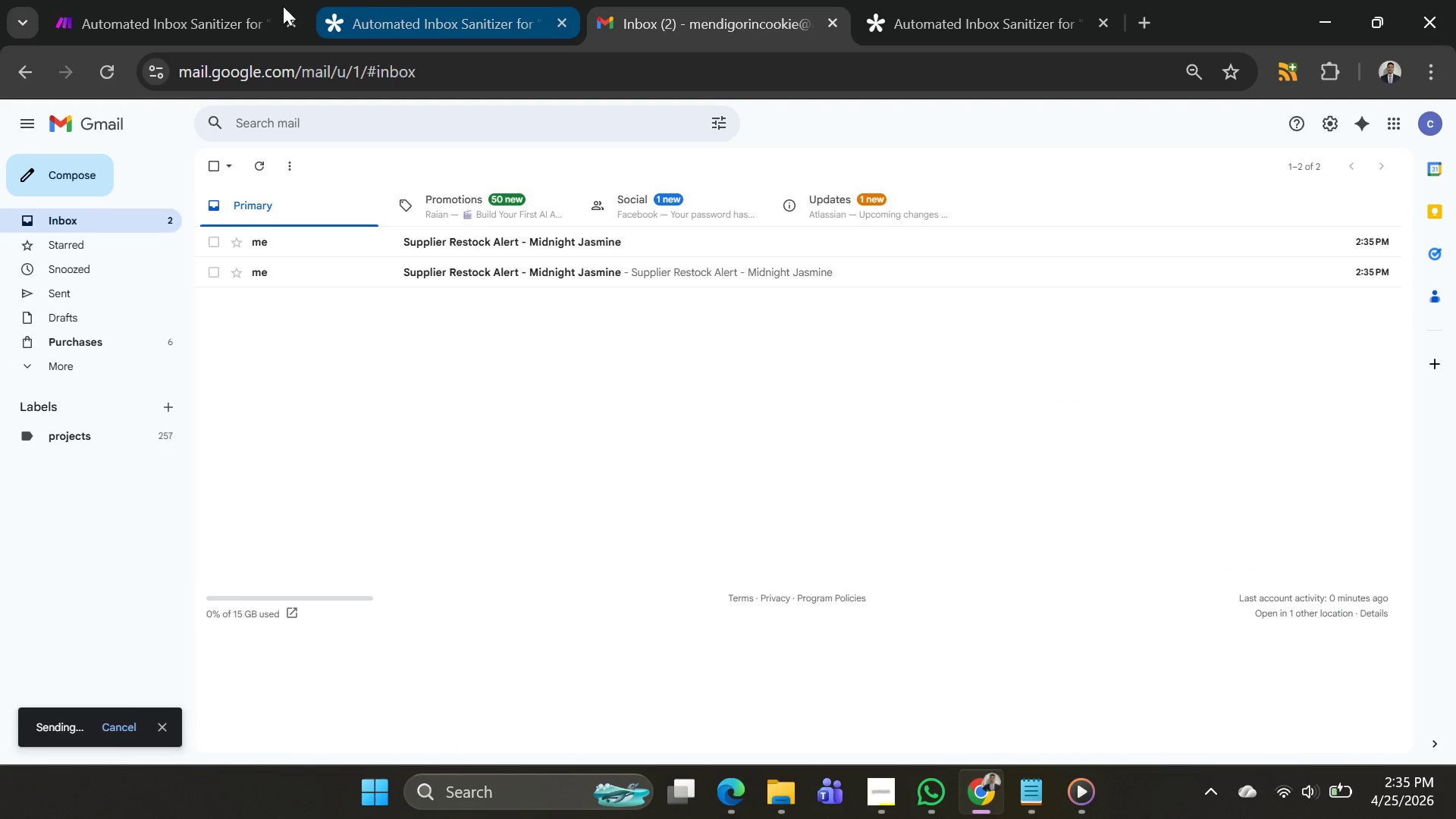 
left_click([165, 11])
 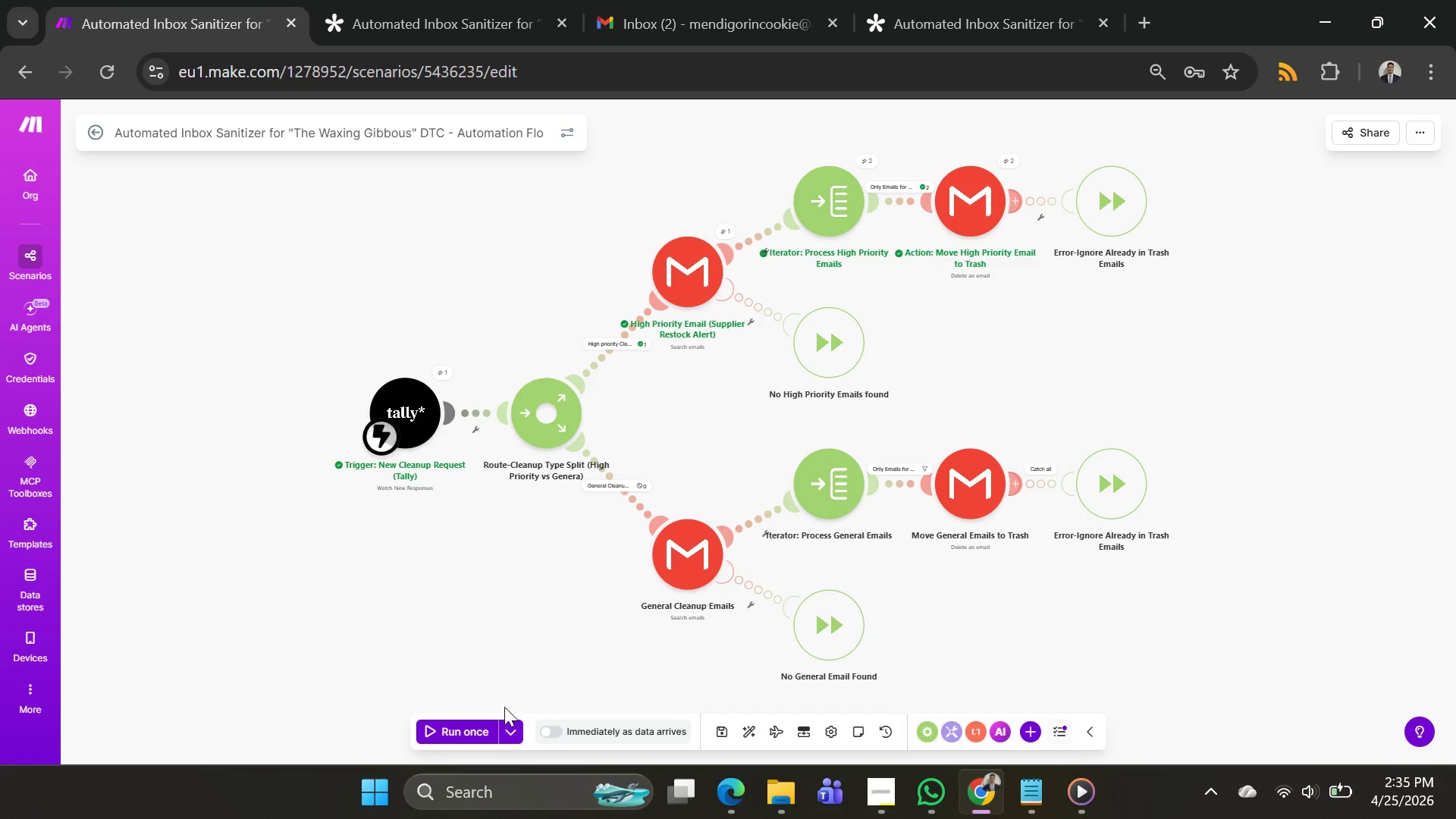 
left_click([511, 734])
 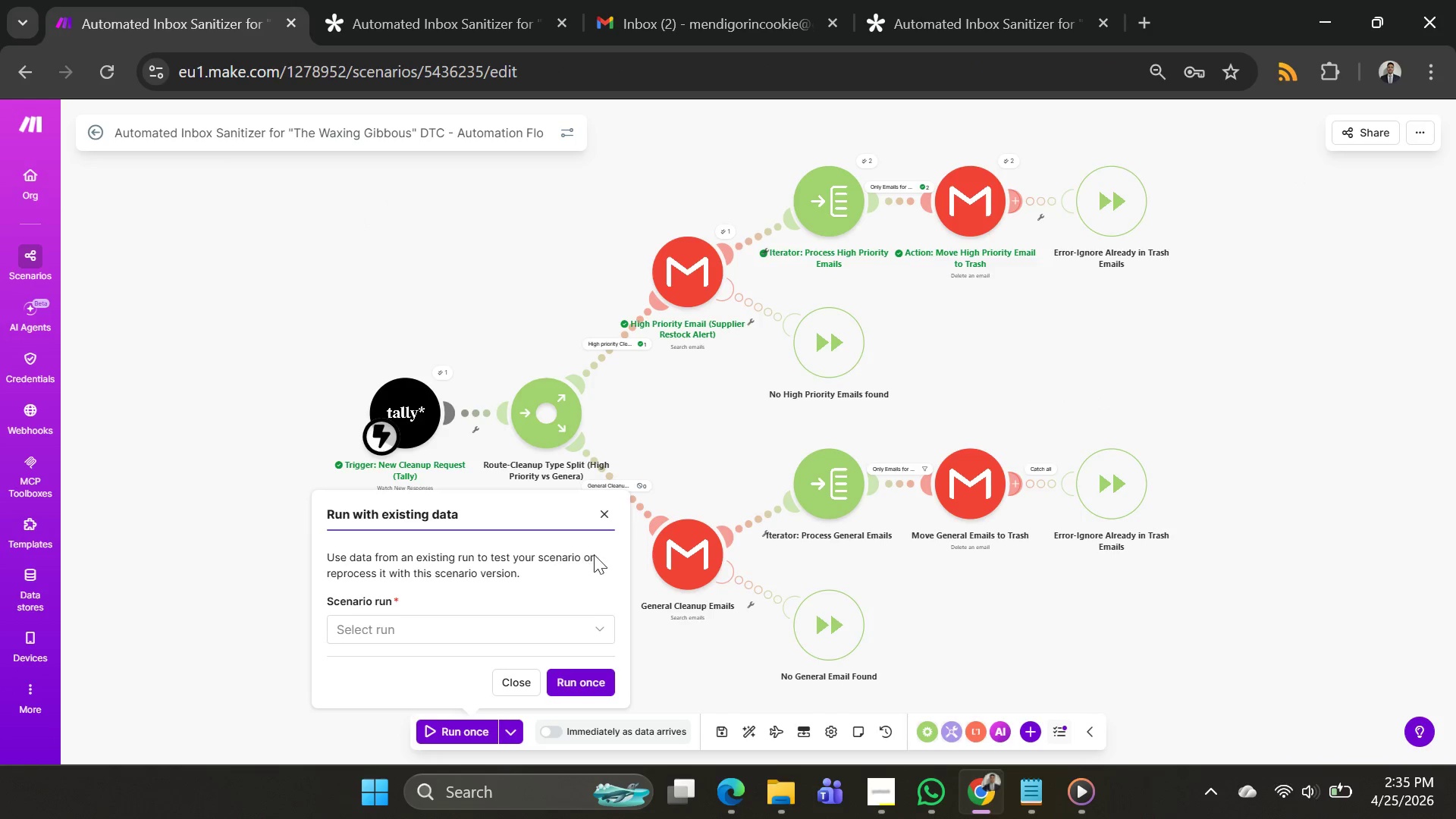 
left_click([604, 507])
 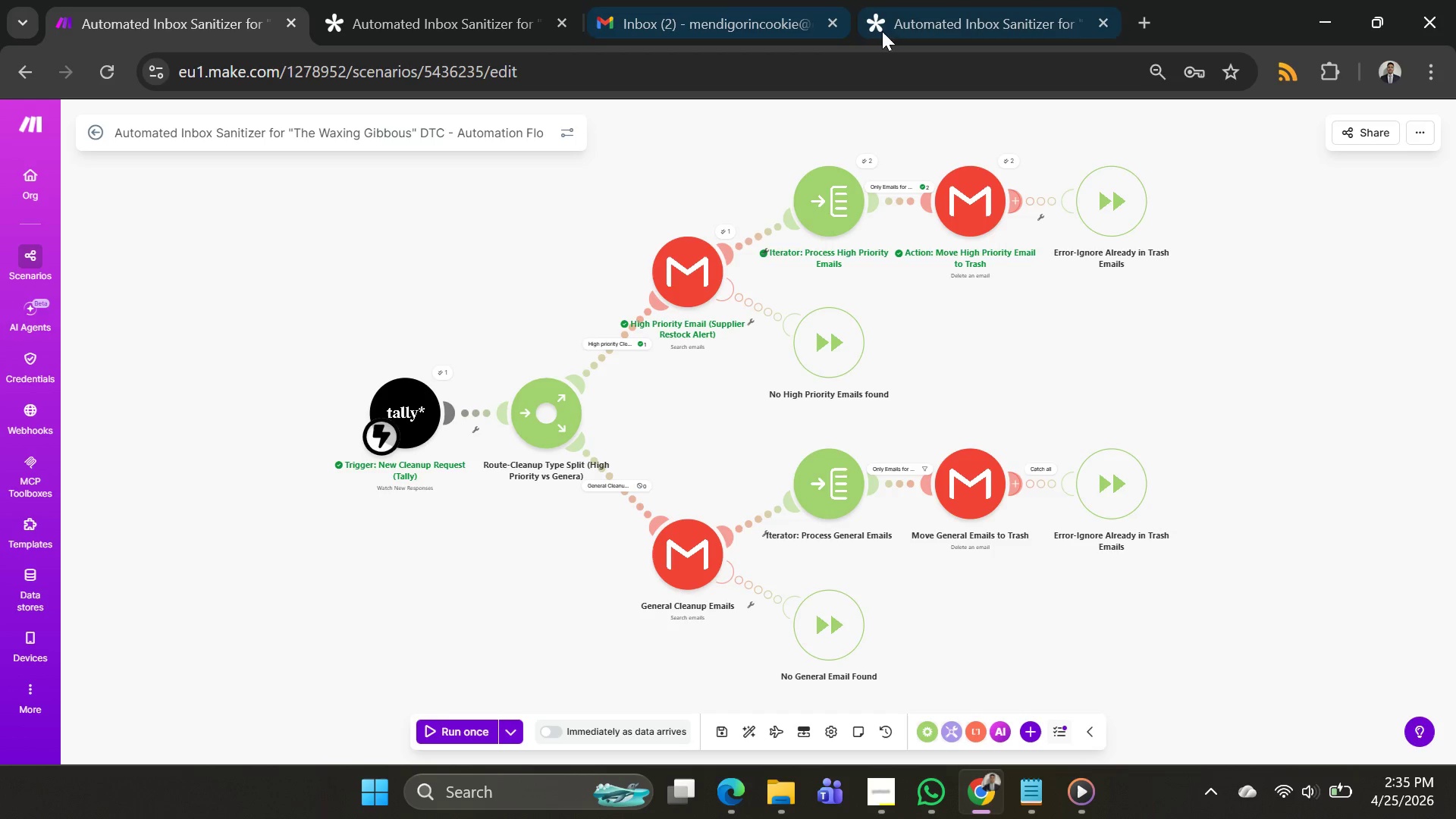 
left_click([894, 24])
 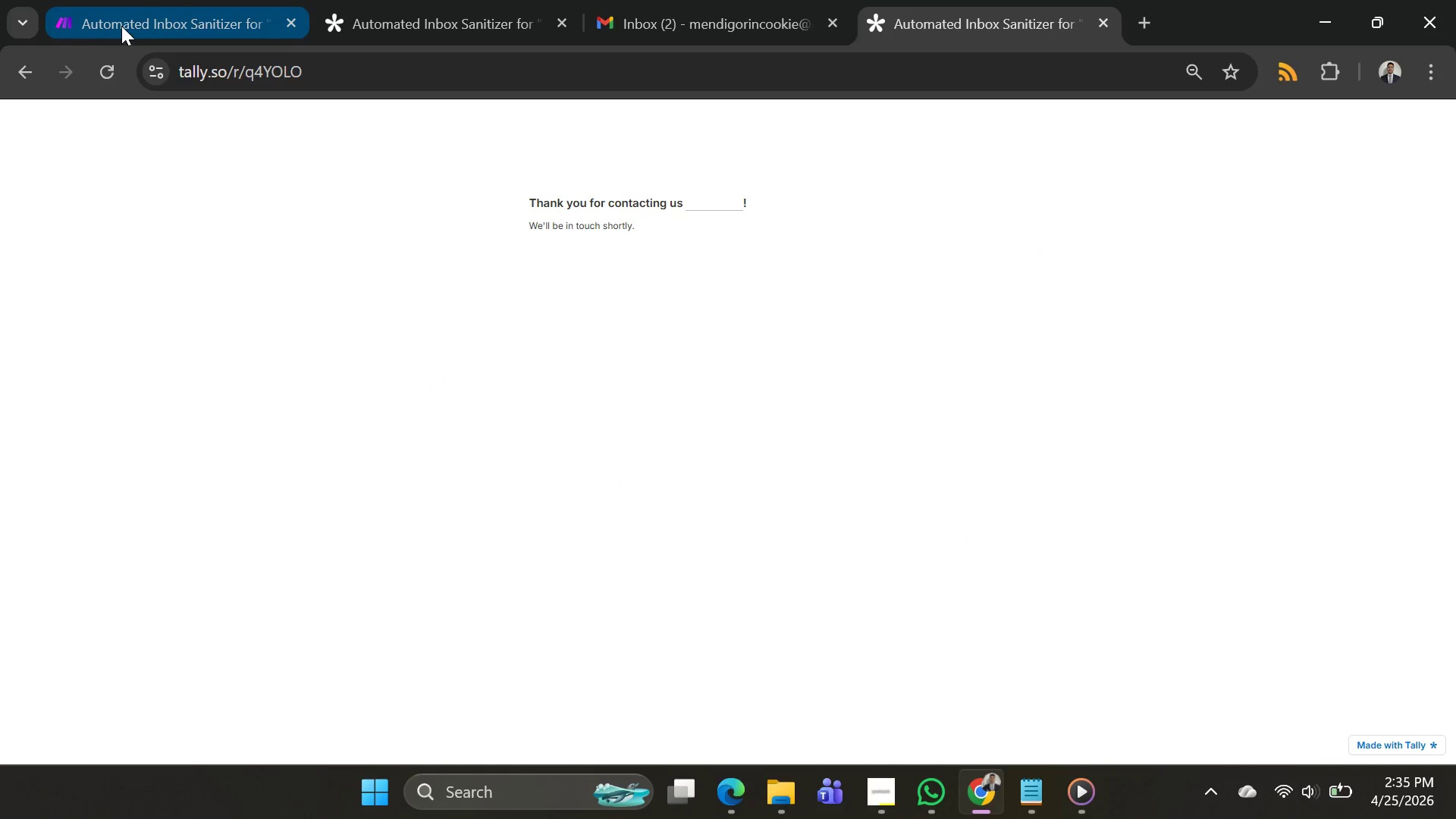 
left_click([121, 25])
 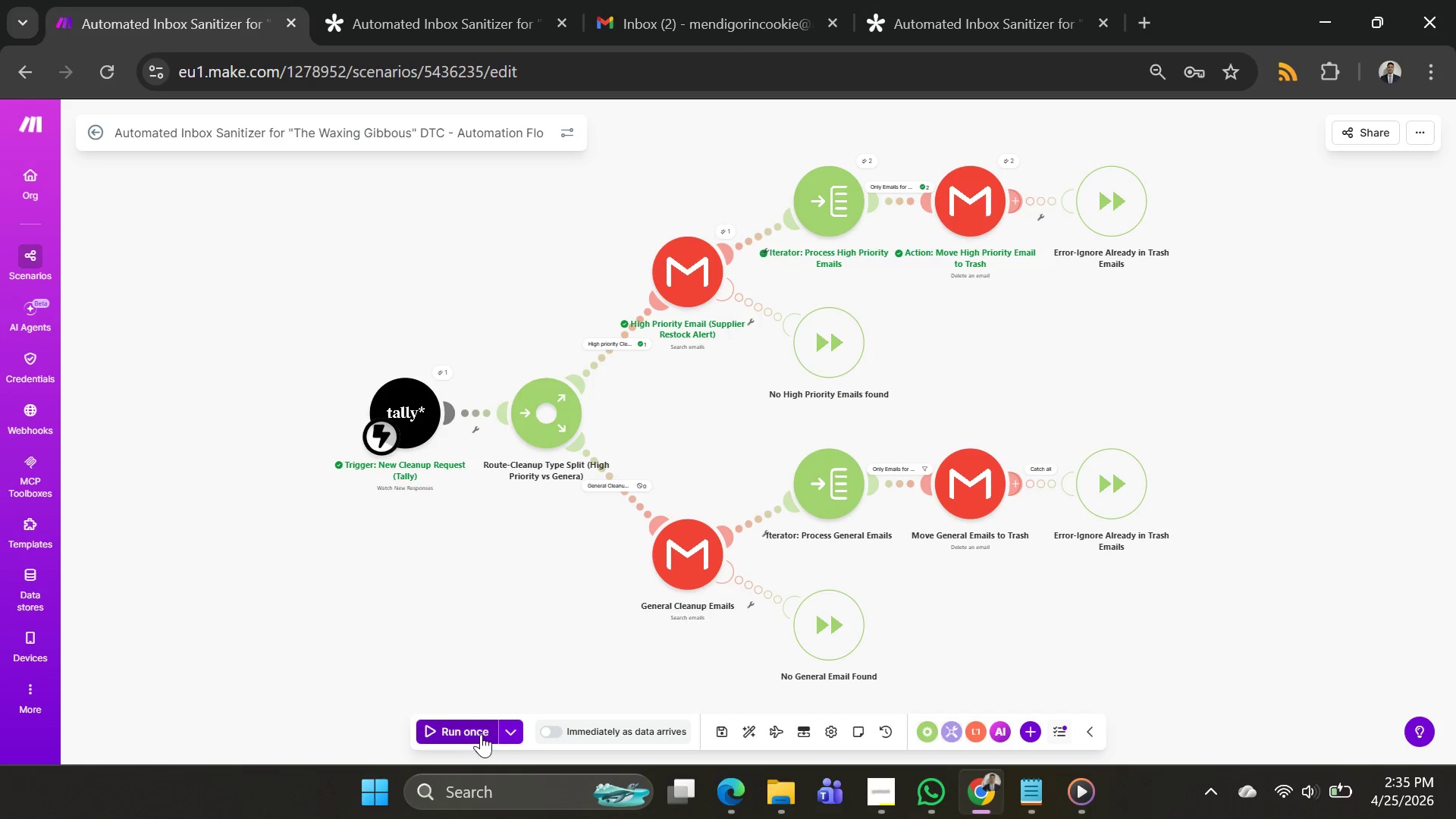 
left_click([479, 732])